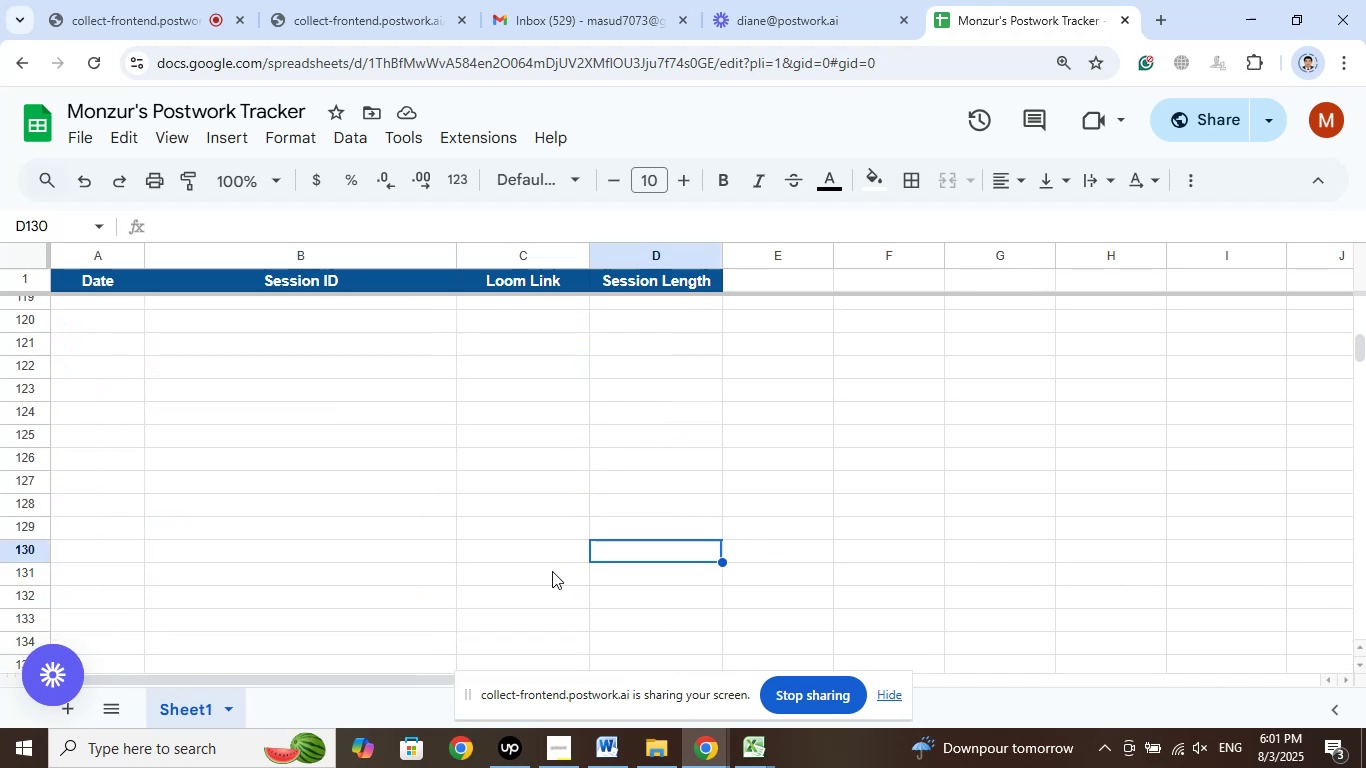 
double_click([546, 571])
 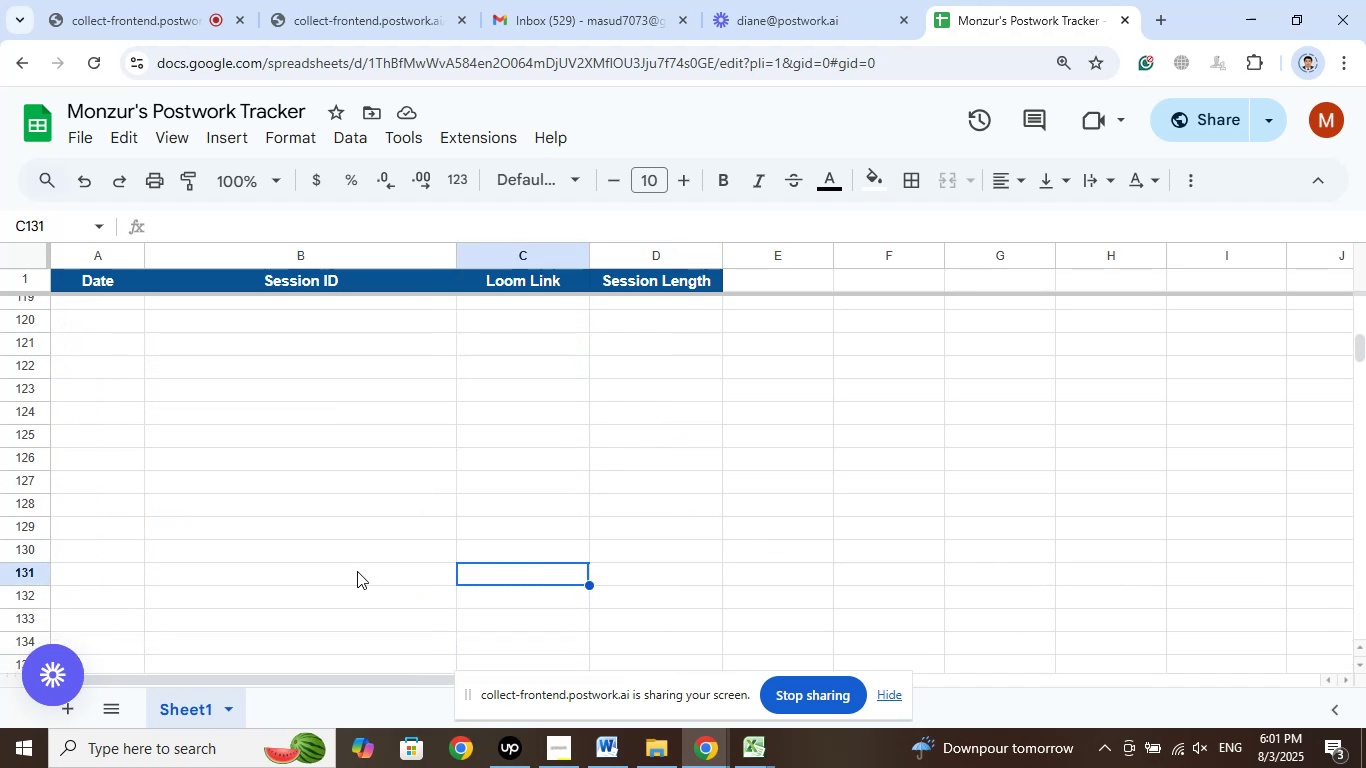 
triple_click([357, 571])
 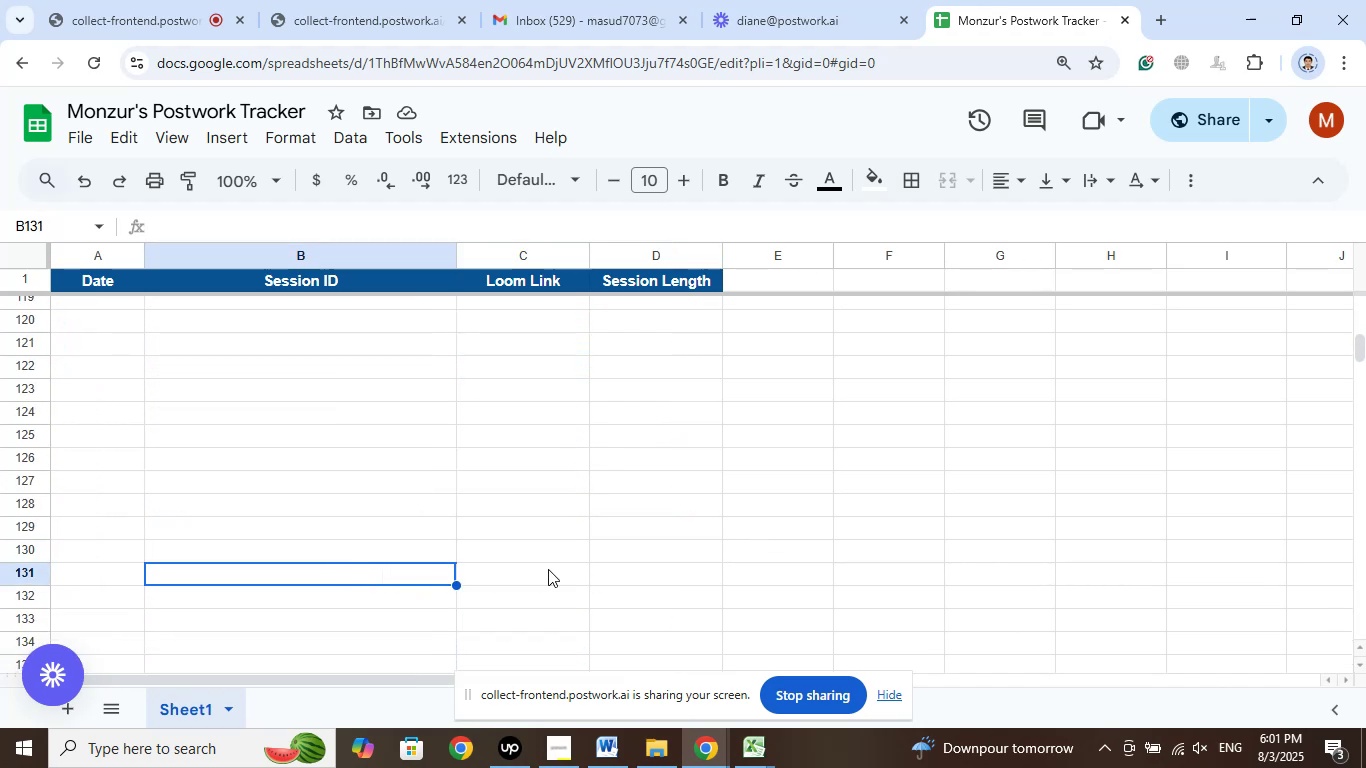 
scroll: coordinate [708, 563], scroll_direction: up, amount: 7.0
 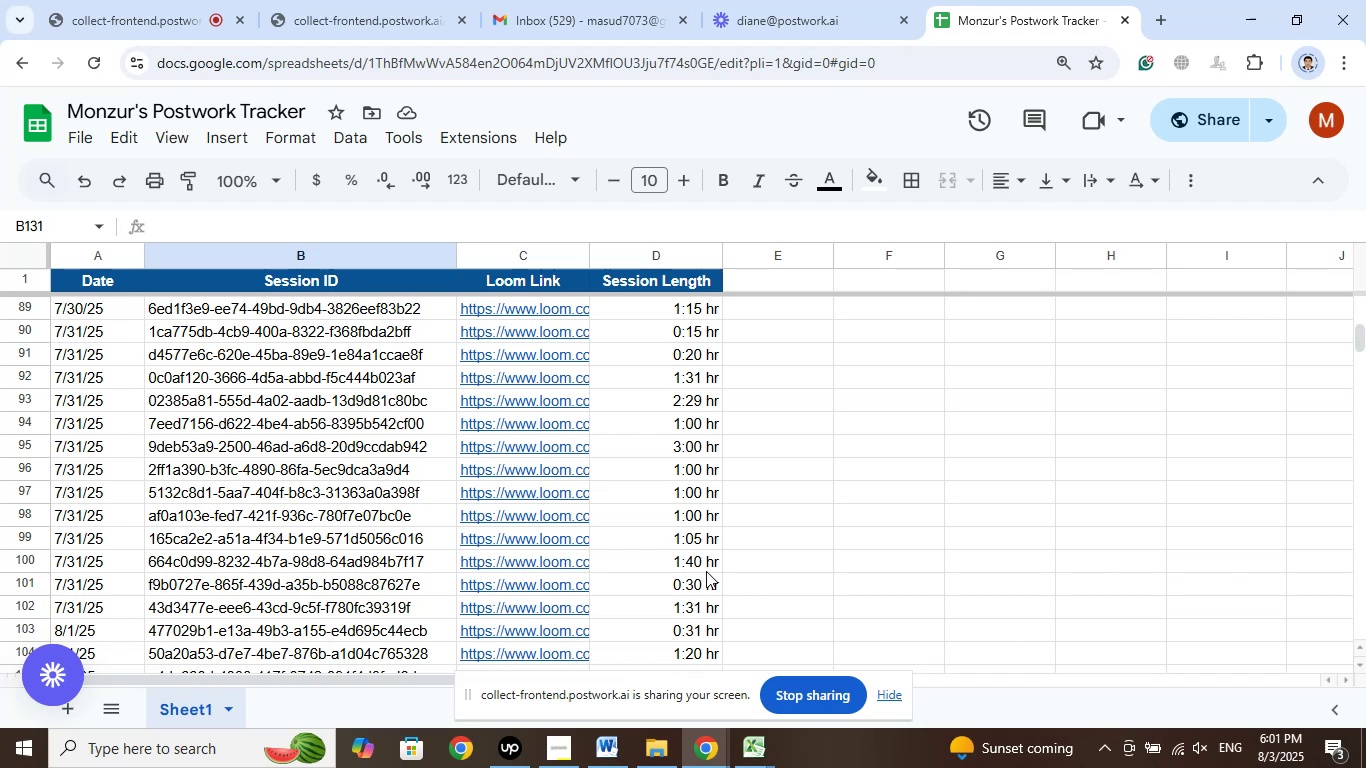 
wait(42.89)
 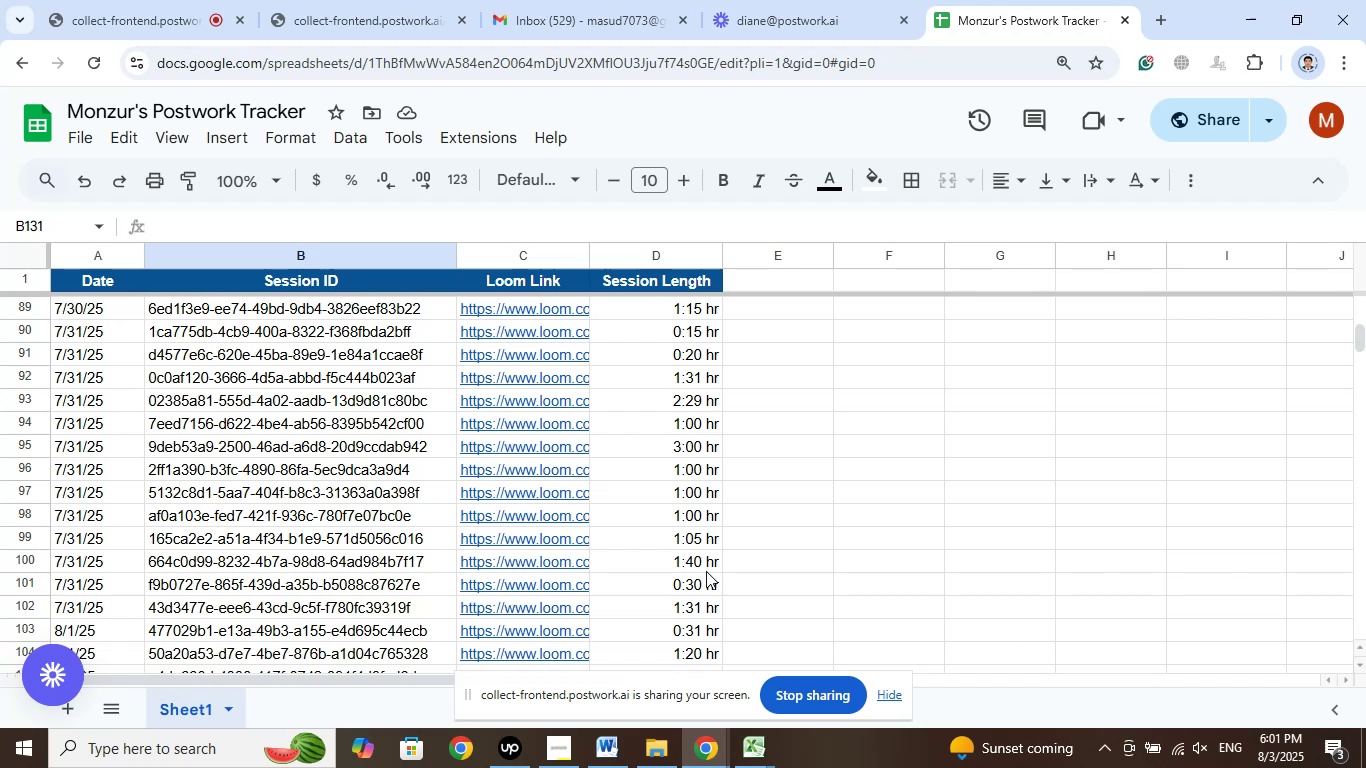 
scroll: coordinate [942, 482], scroll_direction: down, amount: 7.0
 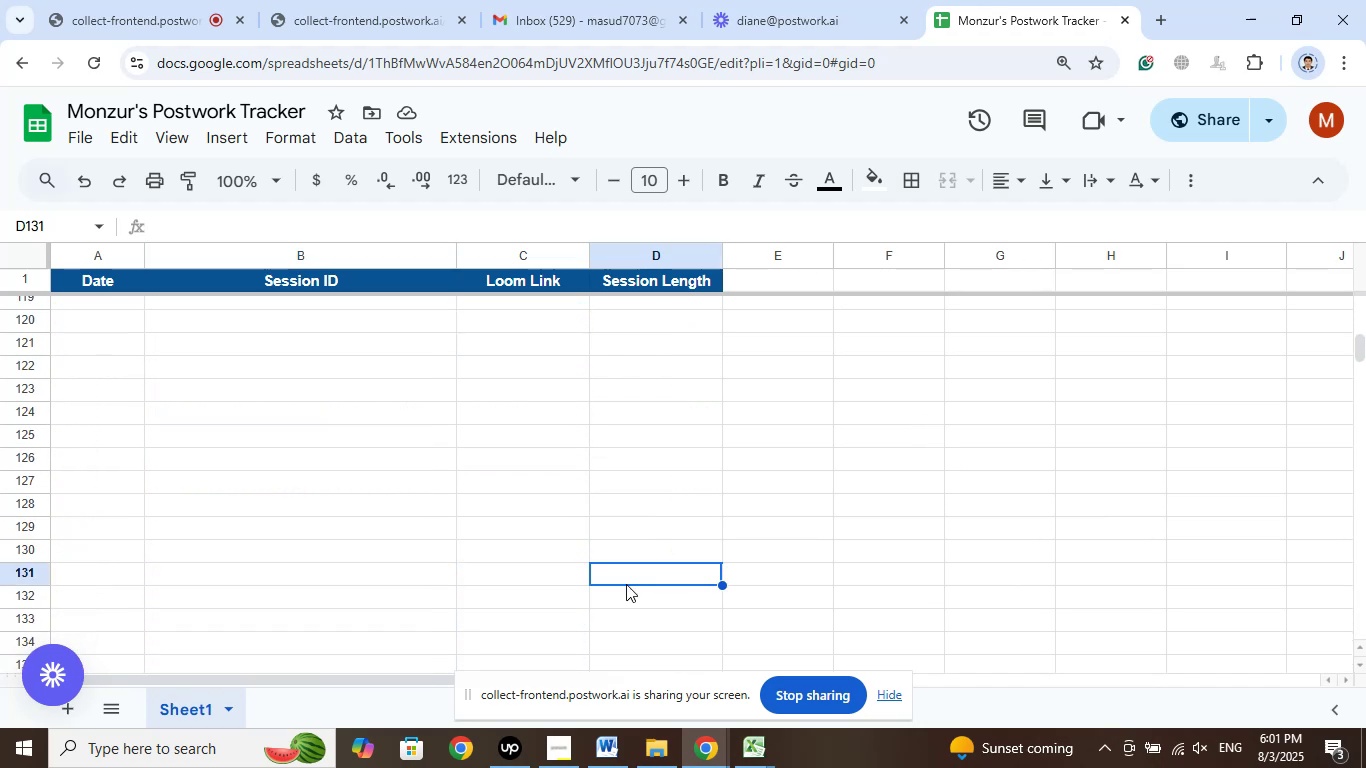 
double_click([489, 605])
 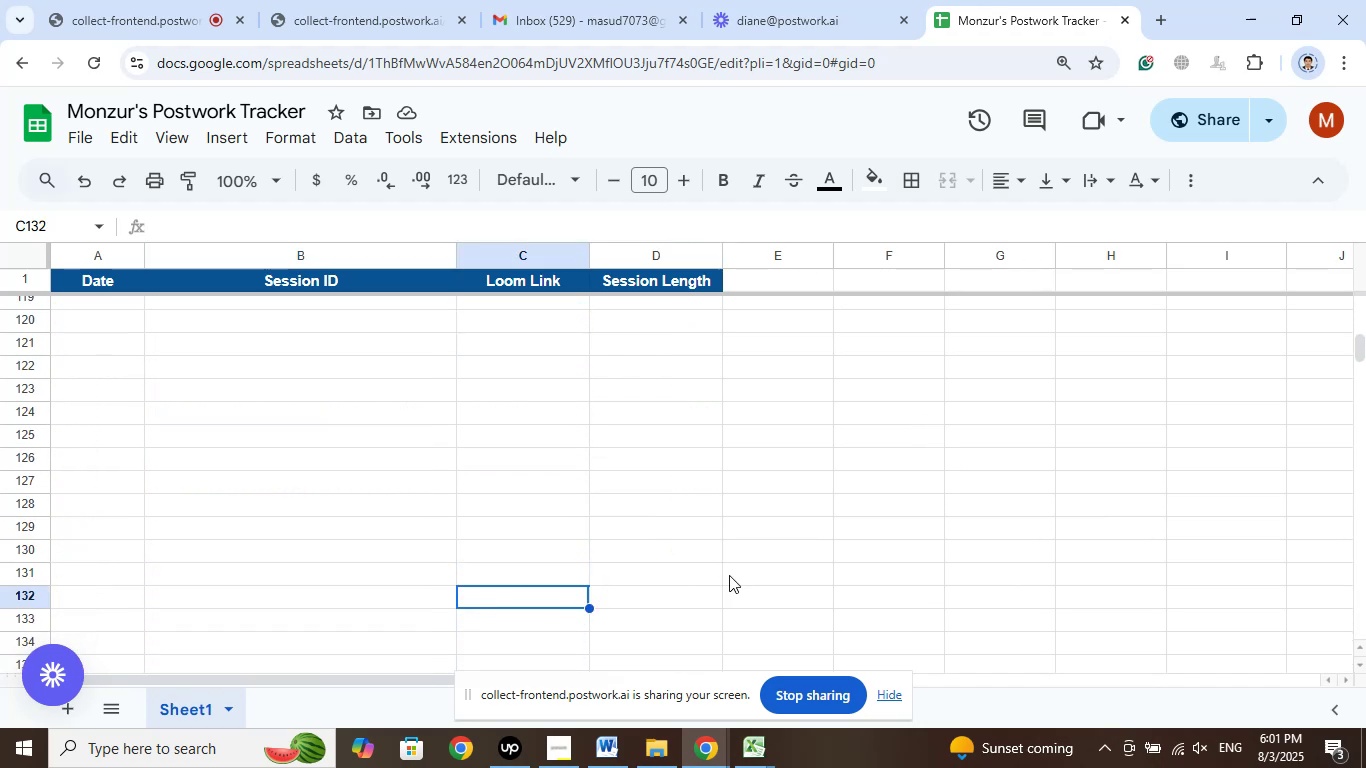 
scroll: coordinate [779, 560], scroll_direction: up, amount: 4.0
 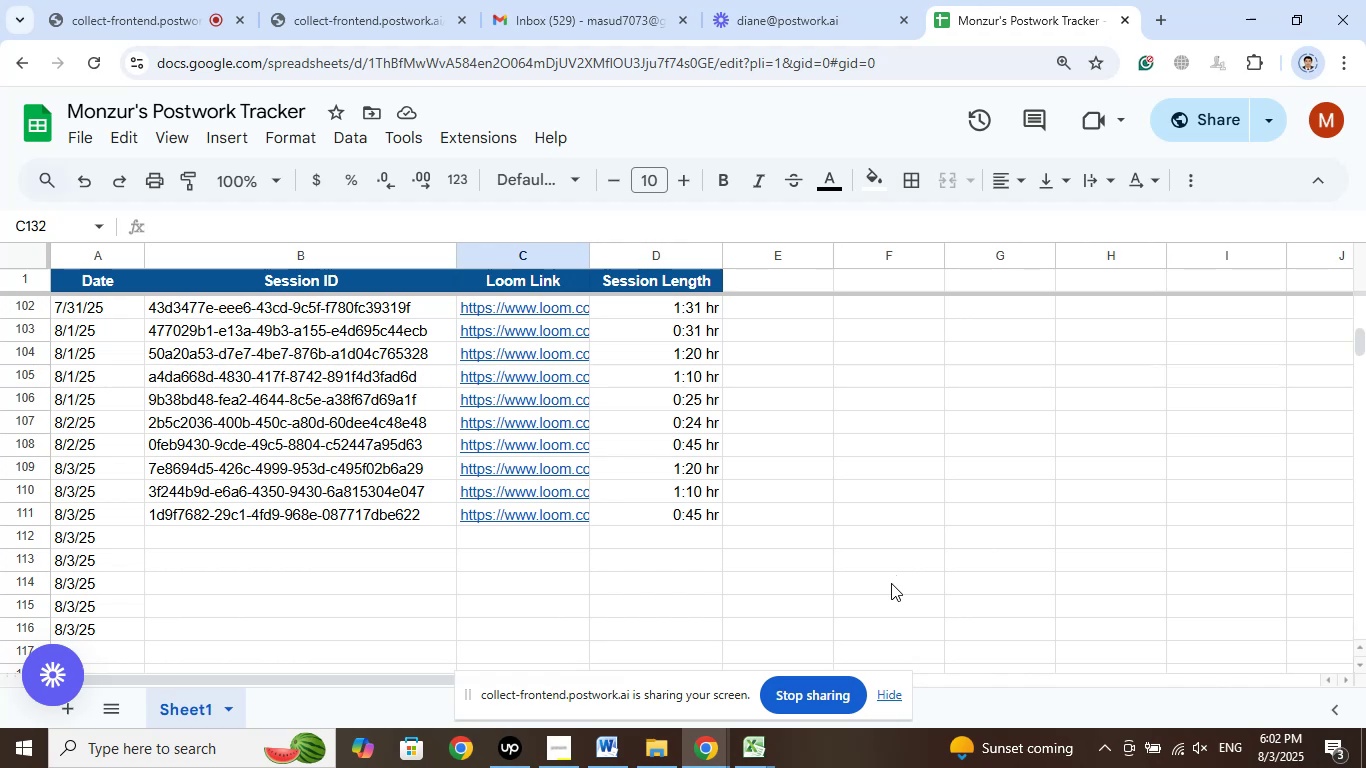 
wait(53.49)
 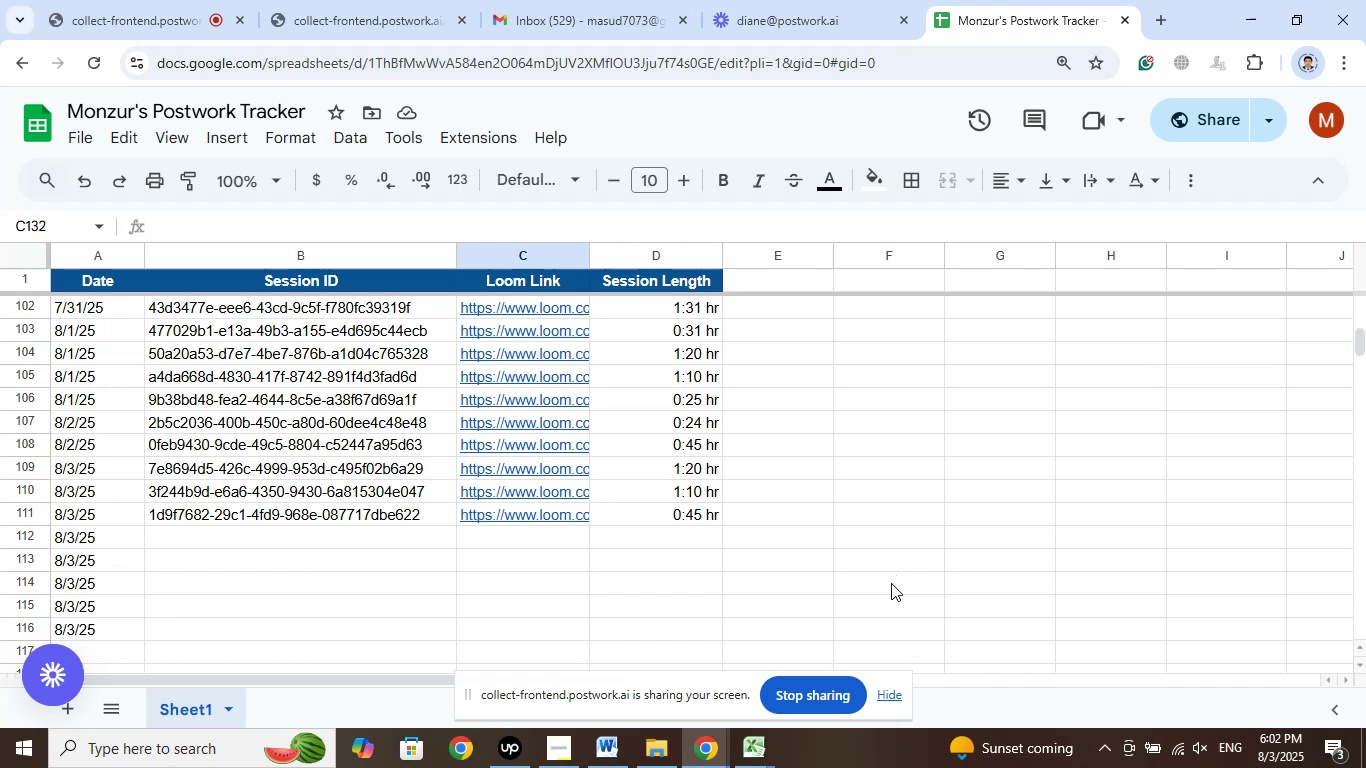 
double_click([645, 590])
 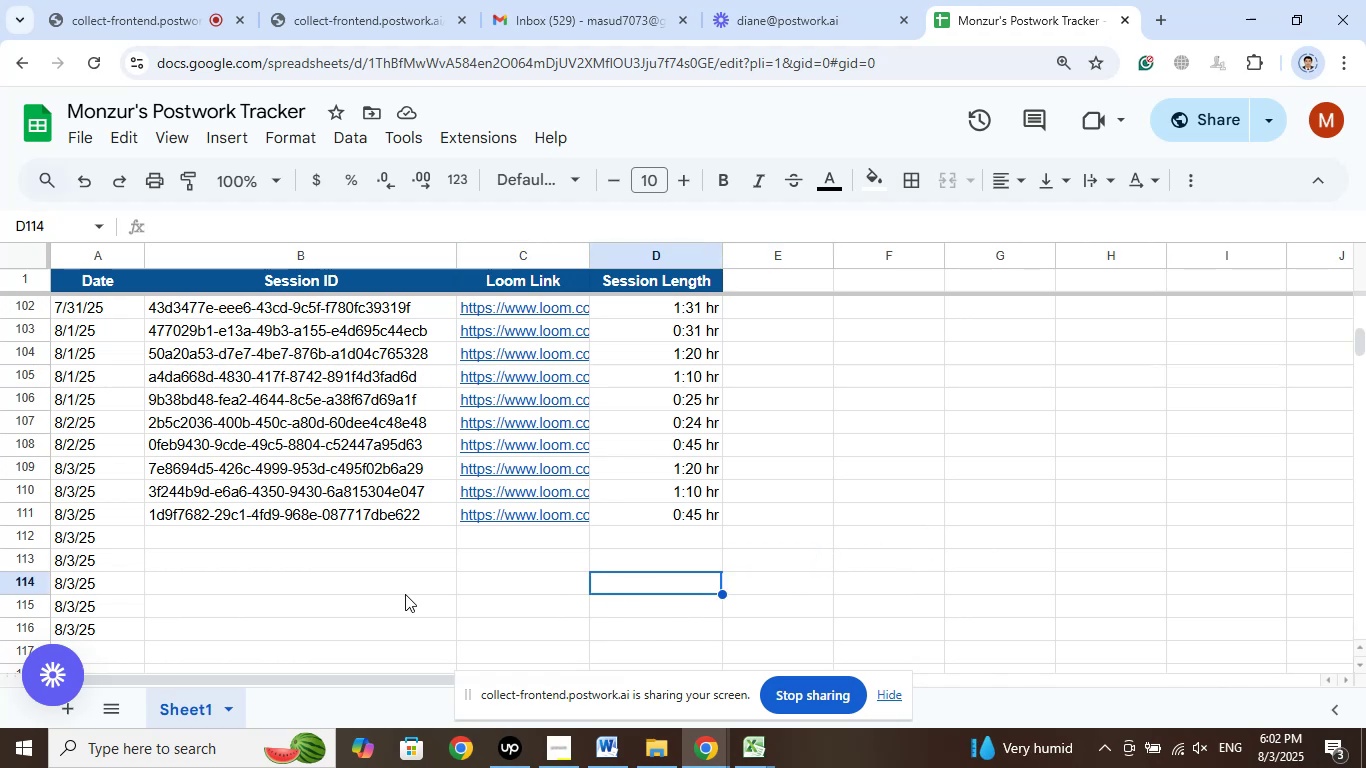 
left_click([405, 594])
 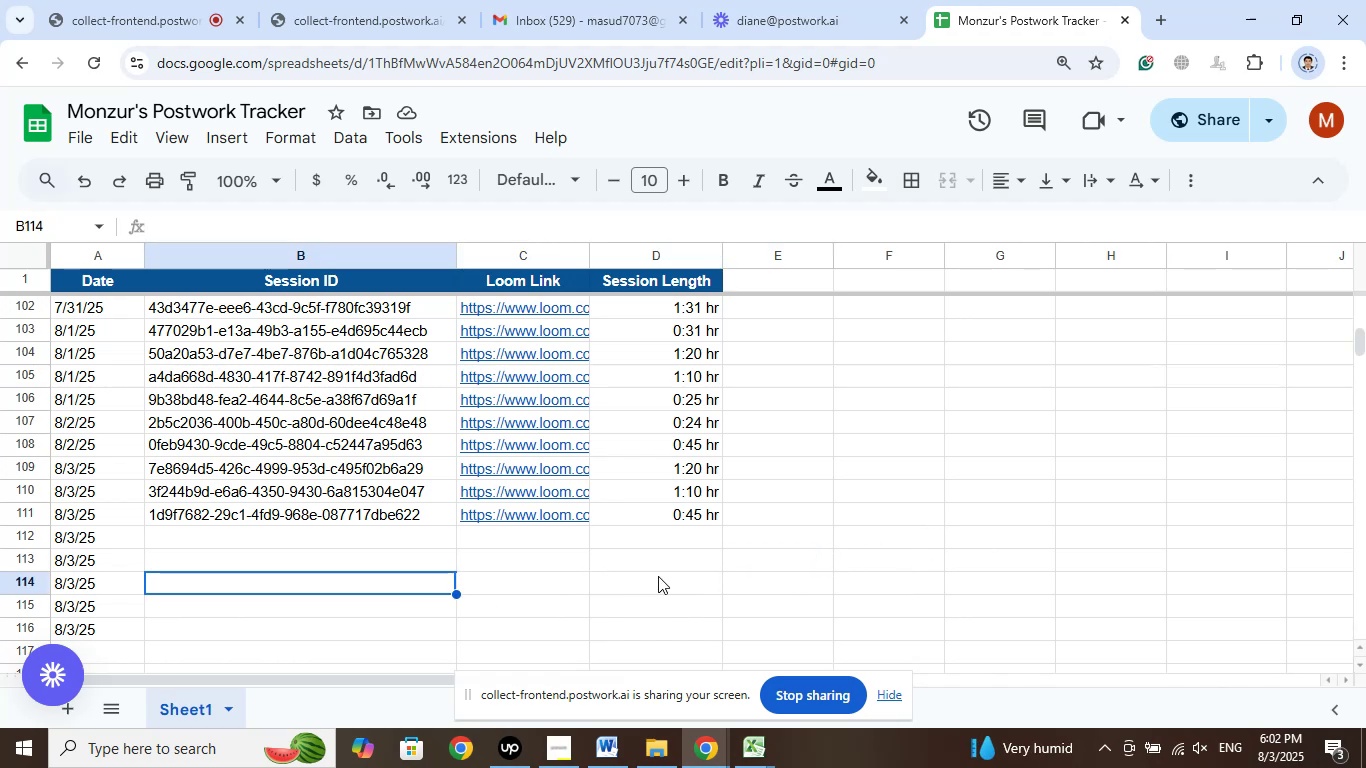 
scroll: coordinate [658, 576], scroll_direction: up, amount: 2.0
 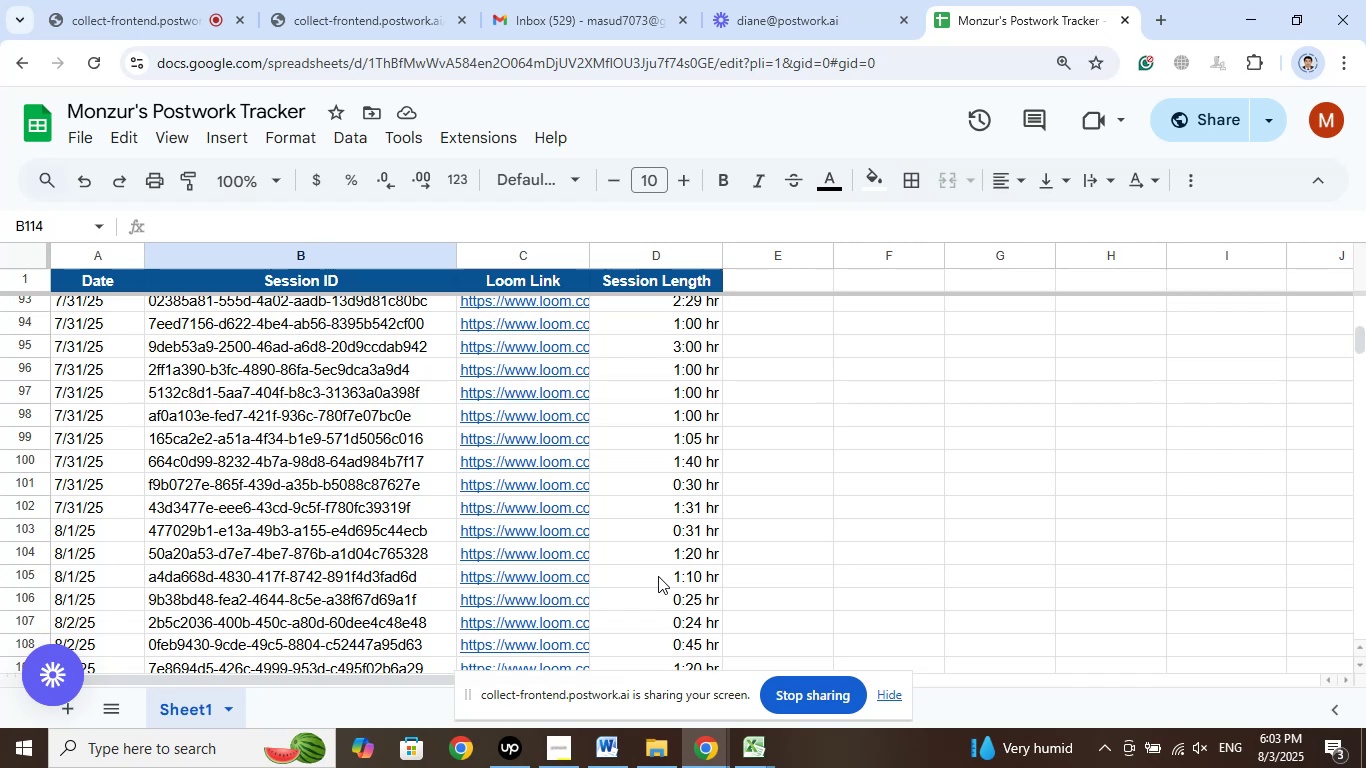 
wait(16.67)
 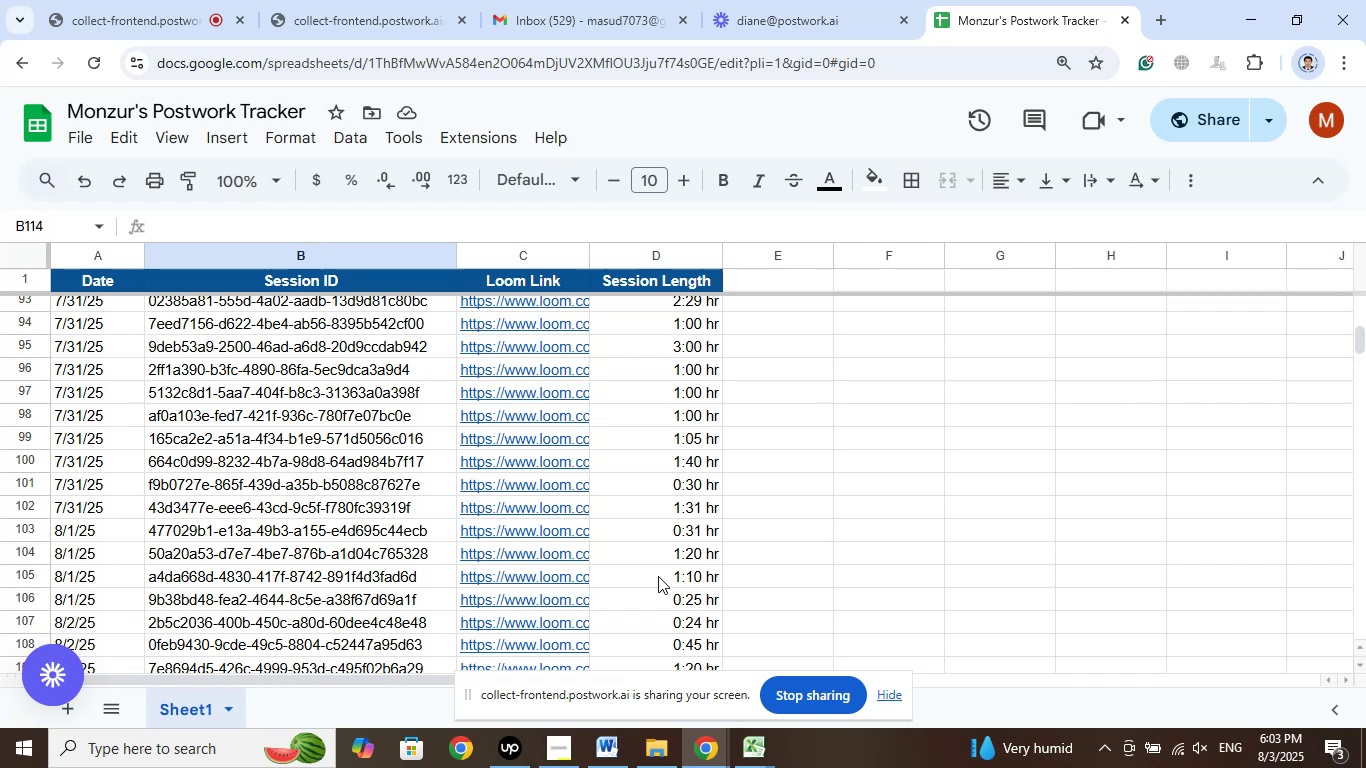 
scroll: coordinate [697, 563], scroll_direction: down, amount: 6.0
 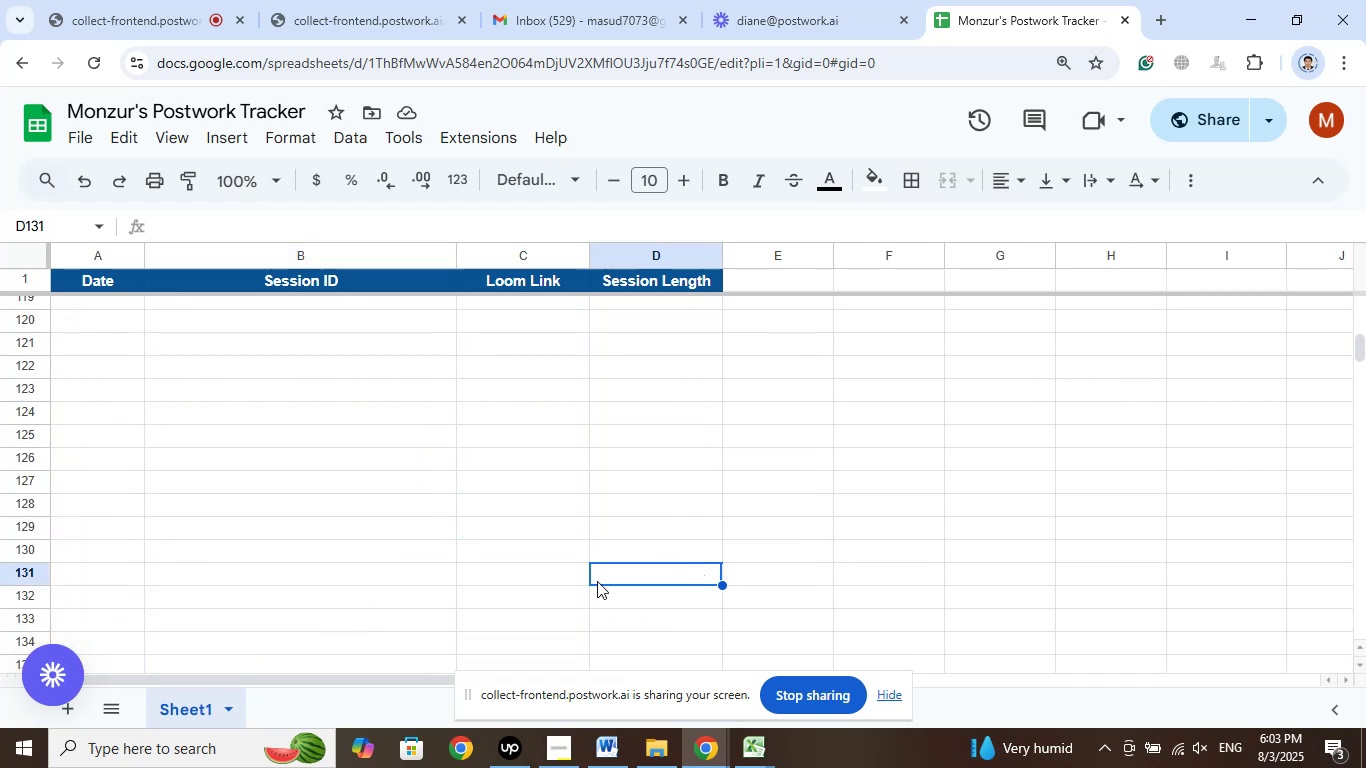 
double_click([582, 587])
 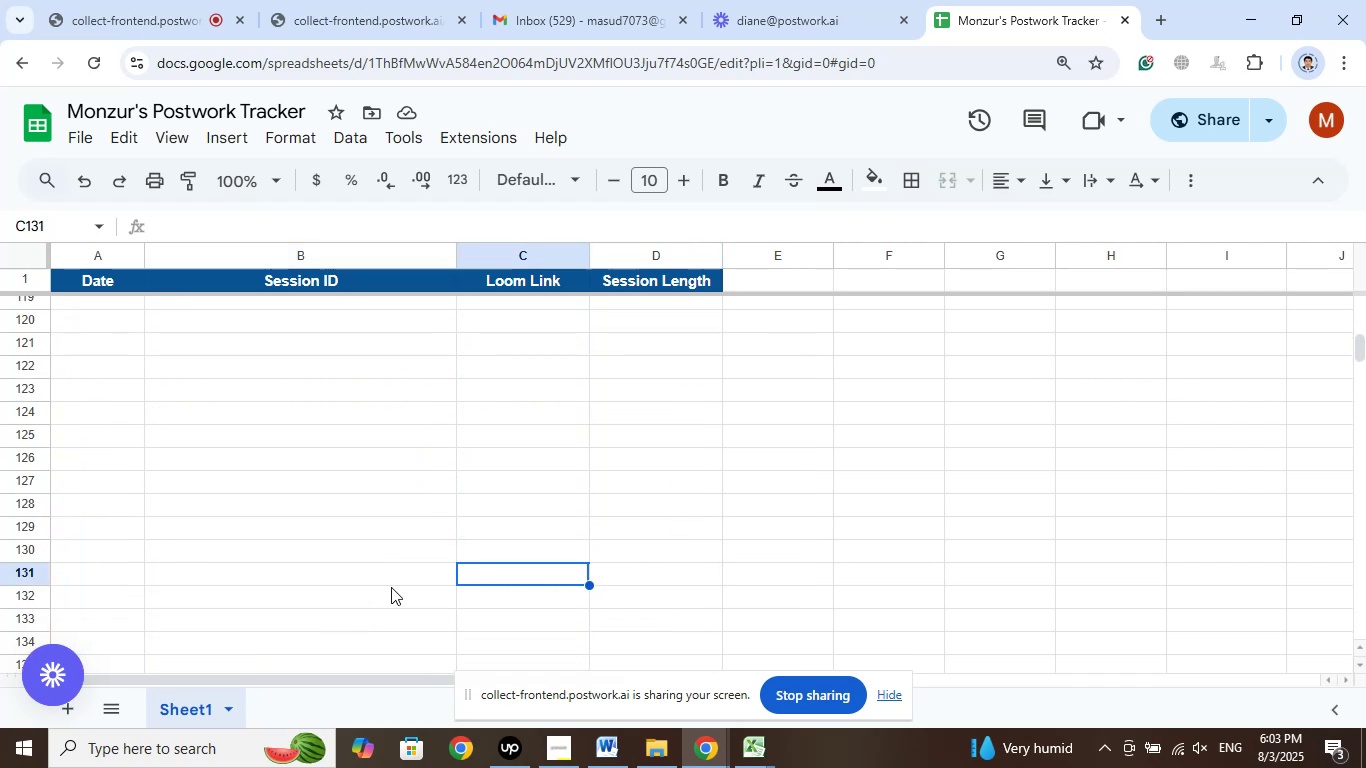 
triple_click([391, 587])
 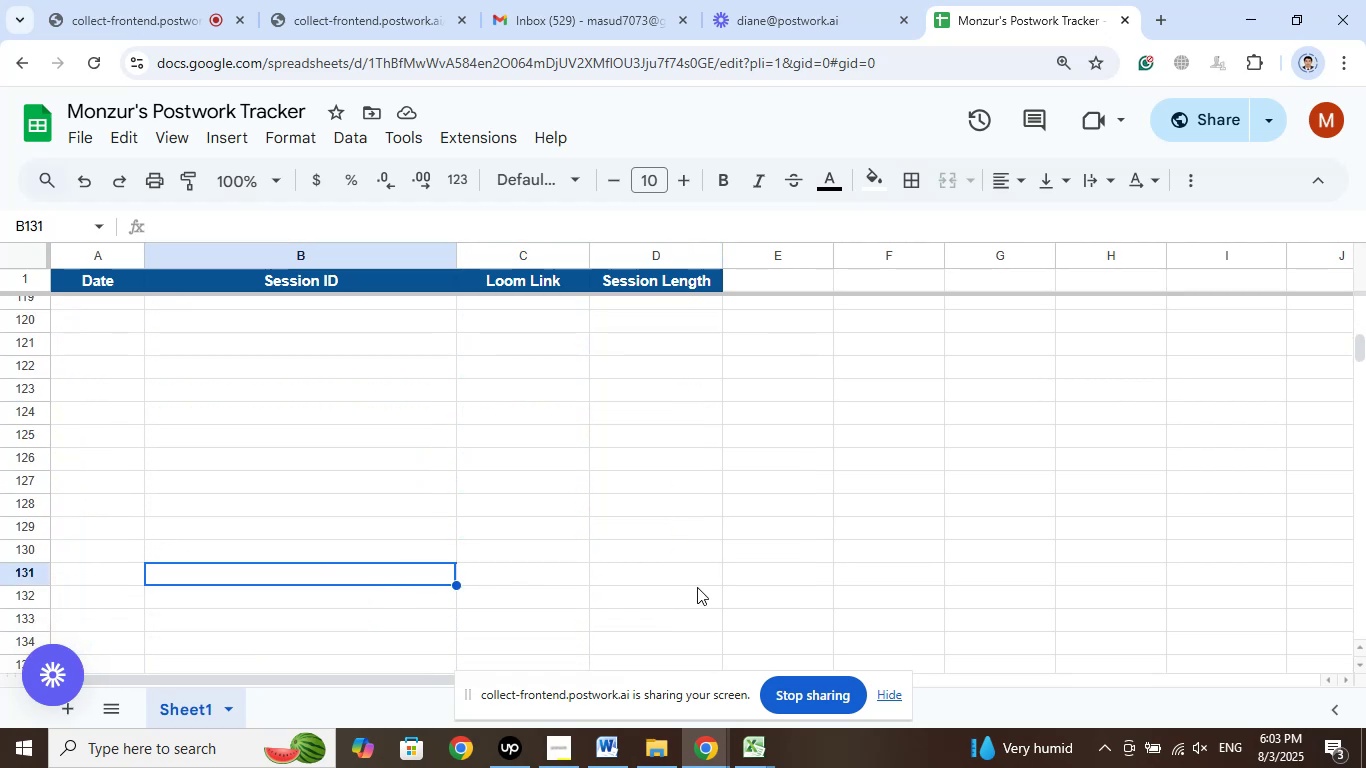 
scroll: coordinate [722, 586], scroll_direction: up, amount: 6.0
 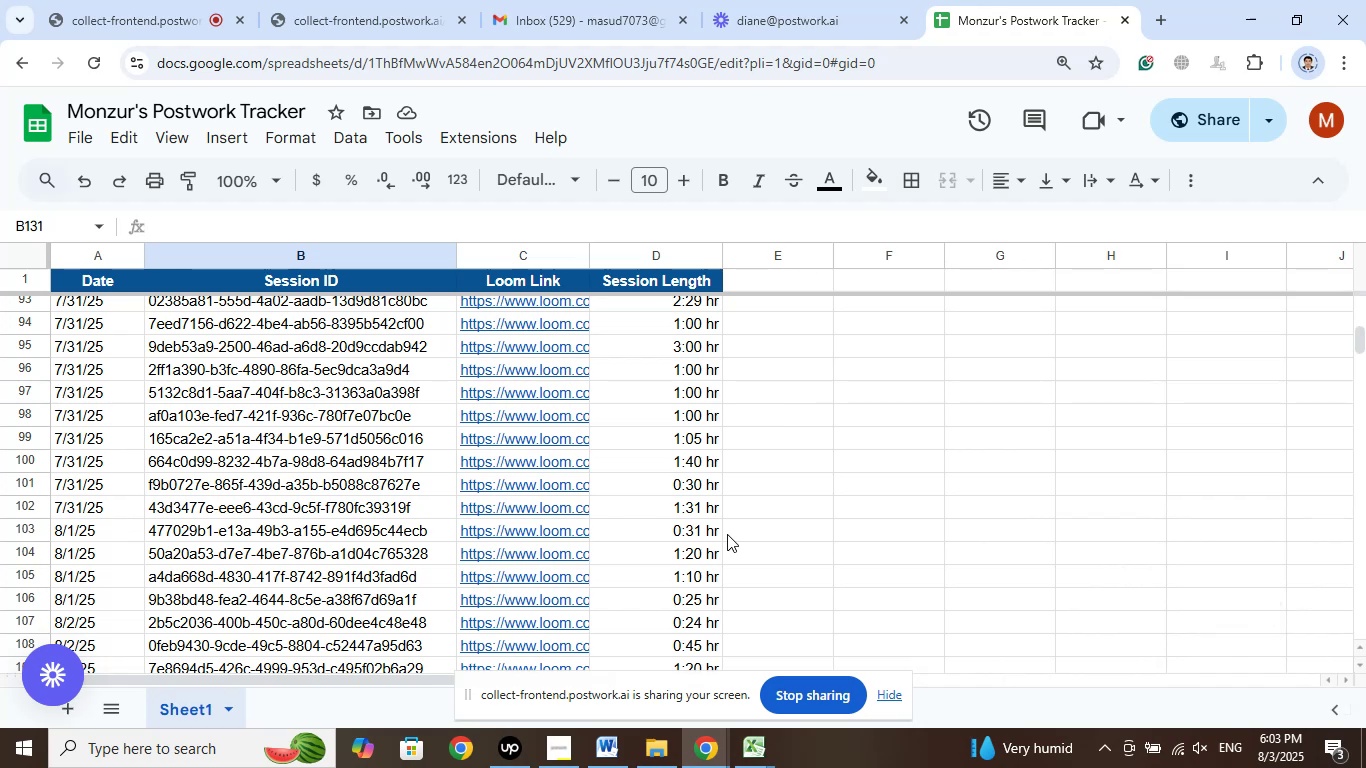 
wait(33.33)
 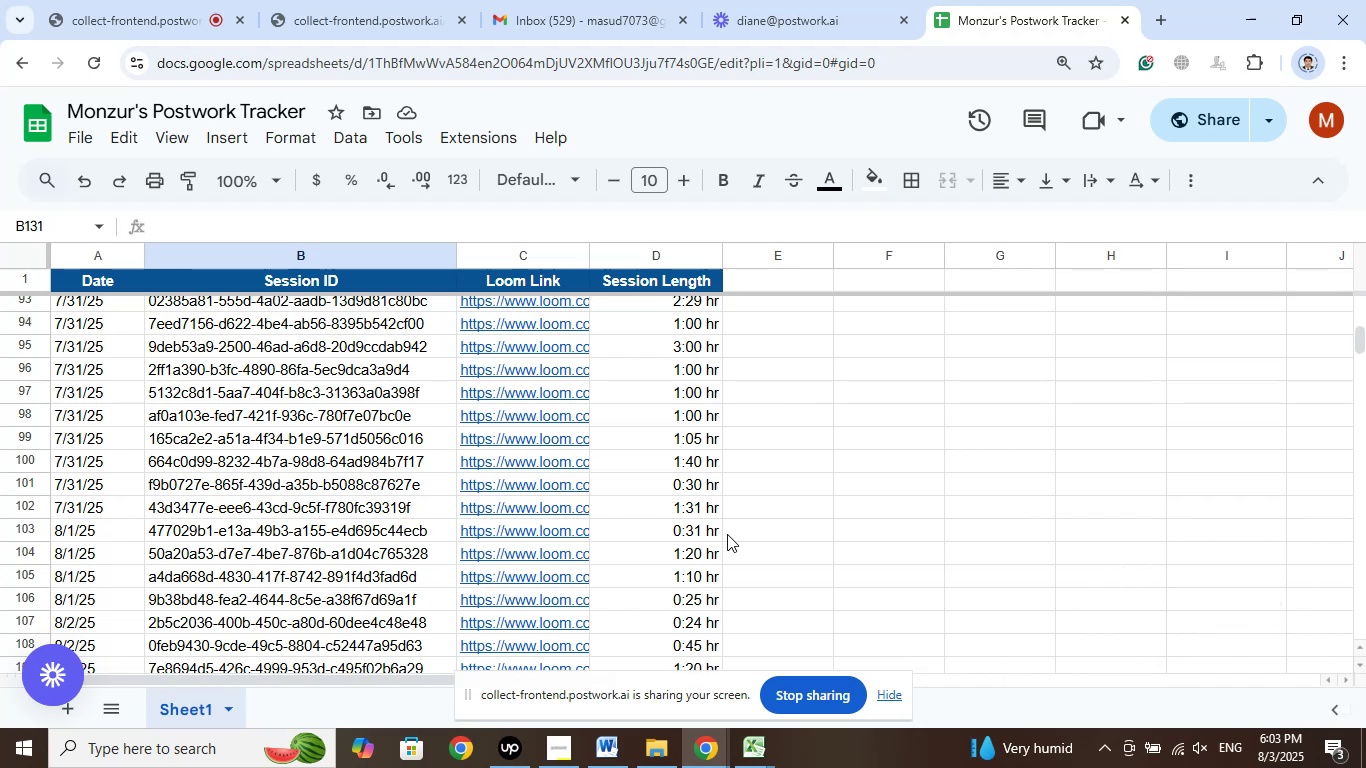 
scroll: coordinate [1049, 485], scroll_direction: down, amount: 6.0
 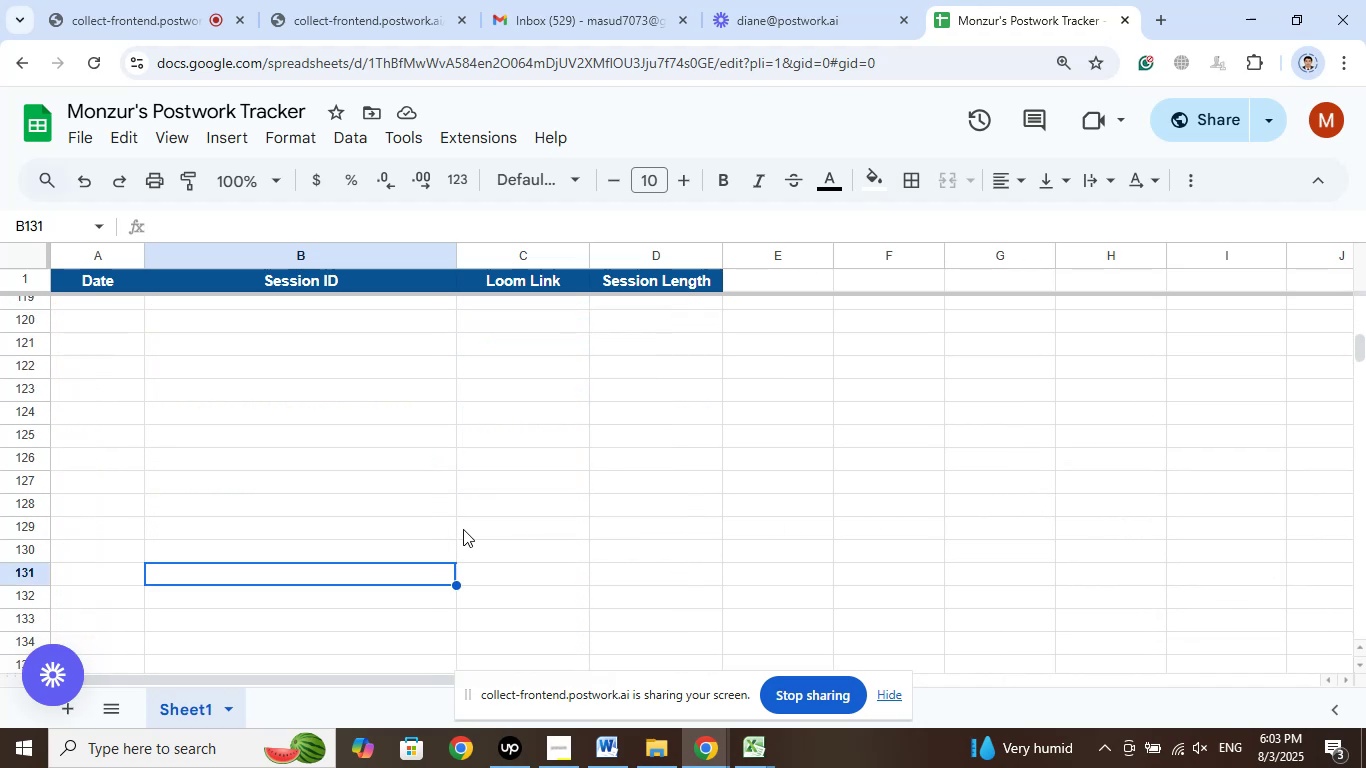 
left_click([470, 478])
 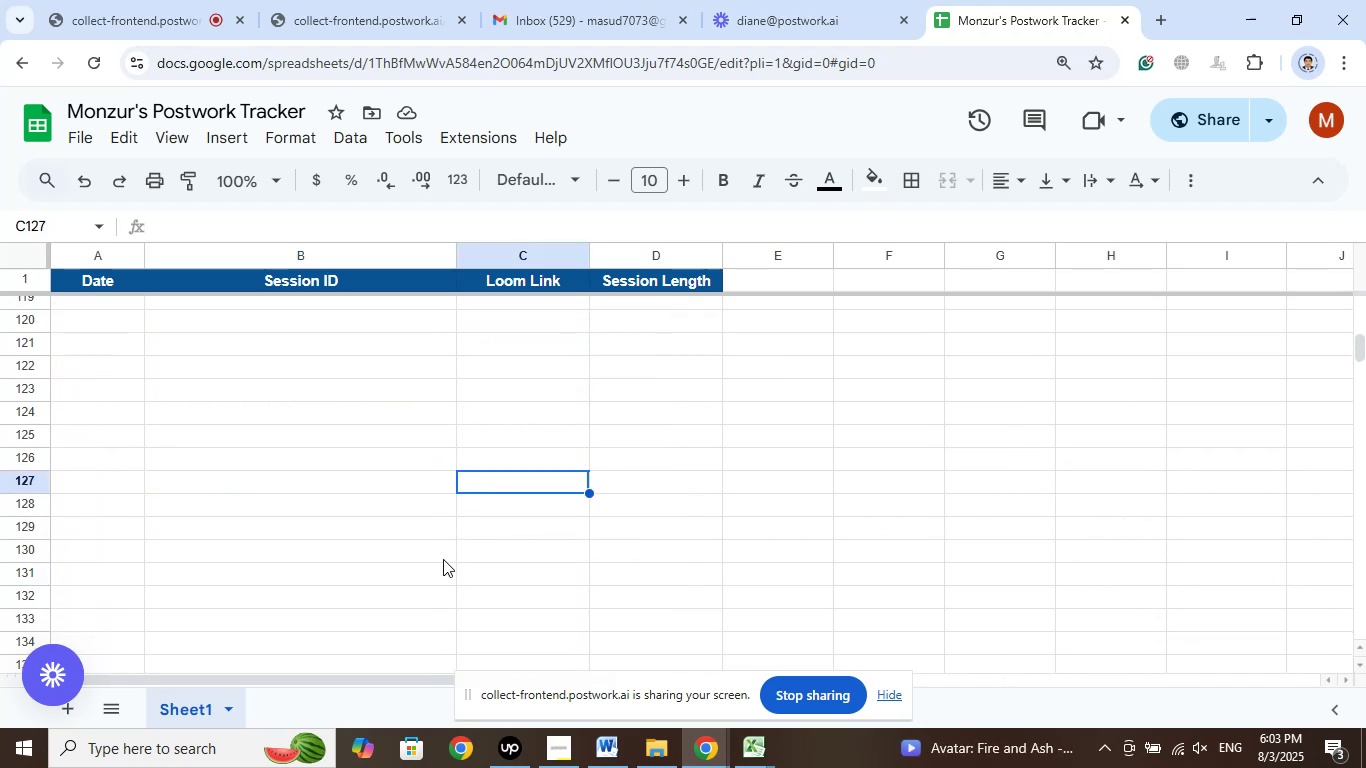 
scroll: coordinate [878, 460], scroll_direction: up, amount: 8.0
 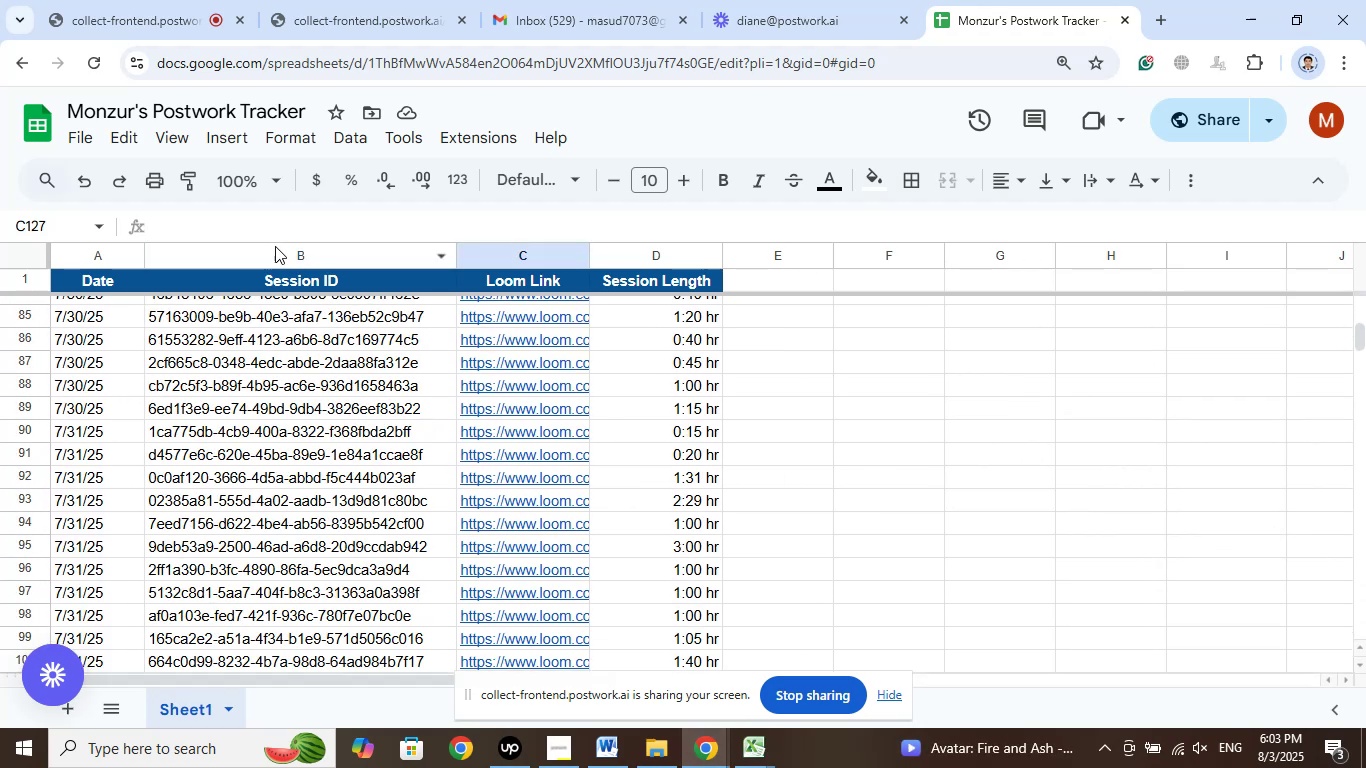 
left_click([174, 31])
 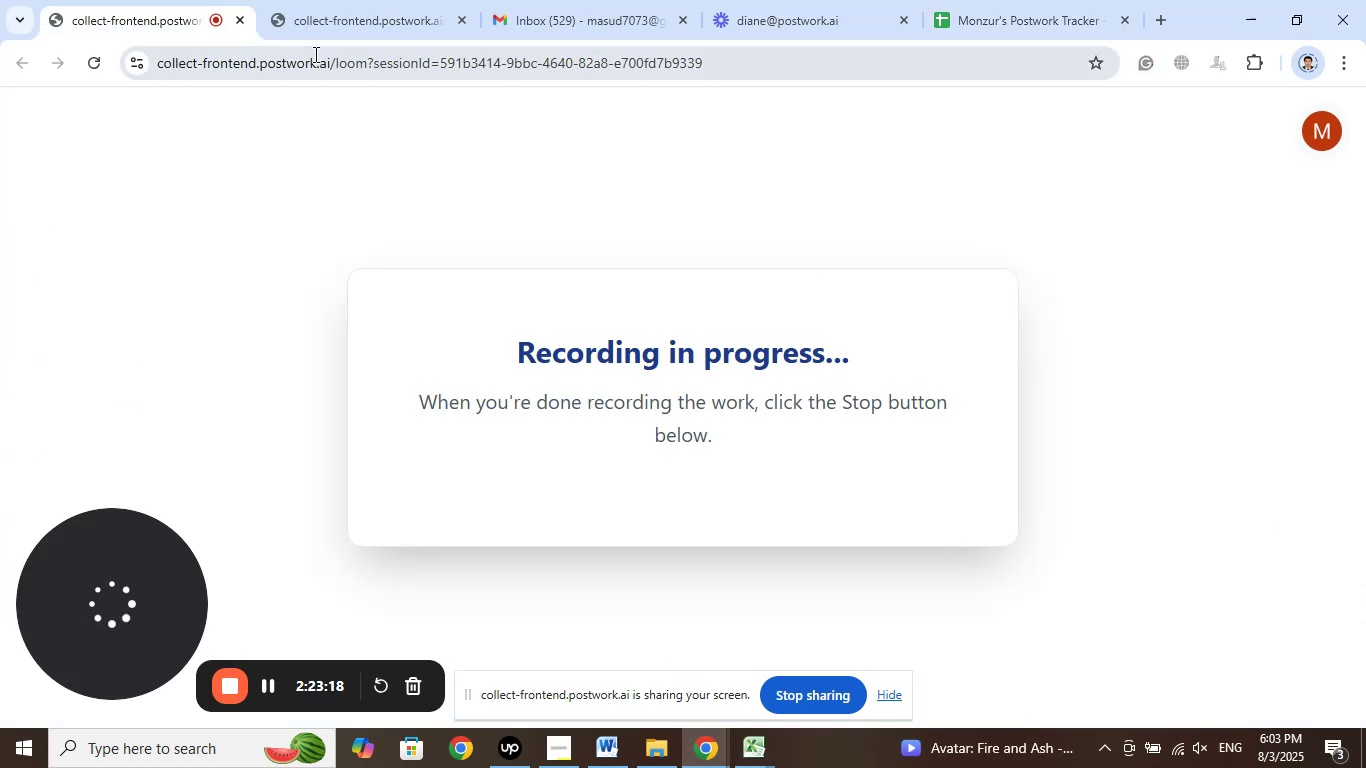 
left_click([328, 6])
 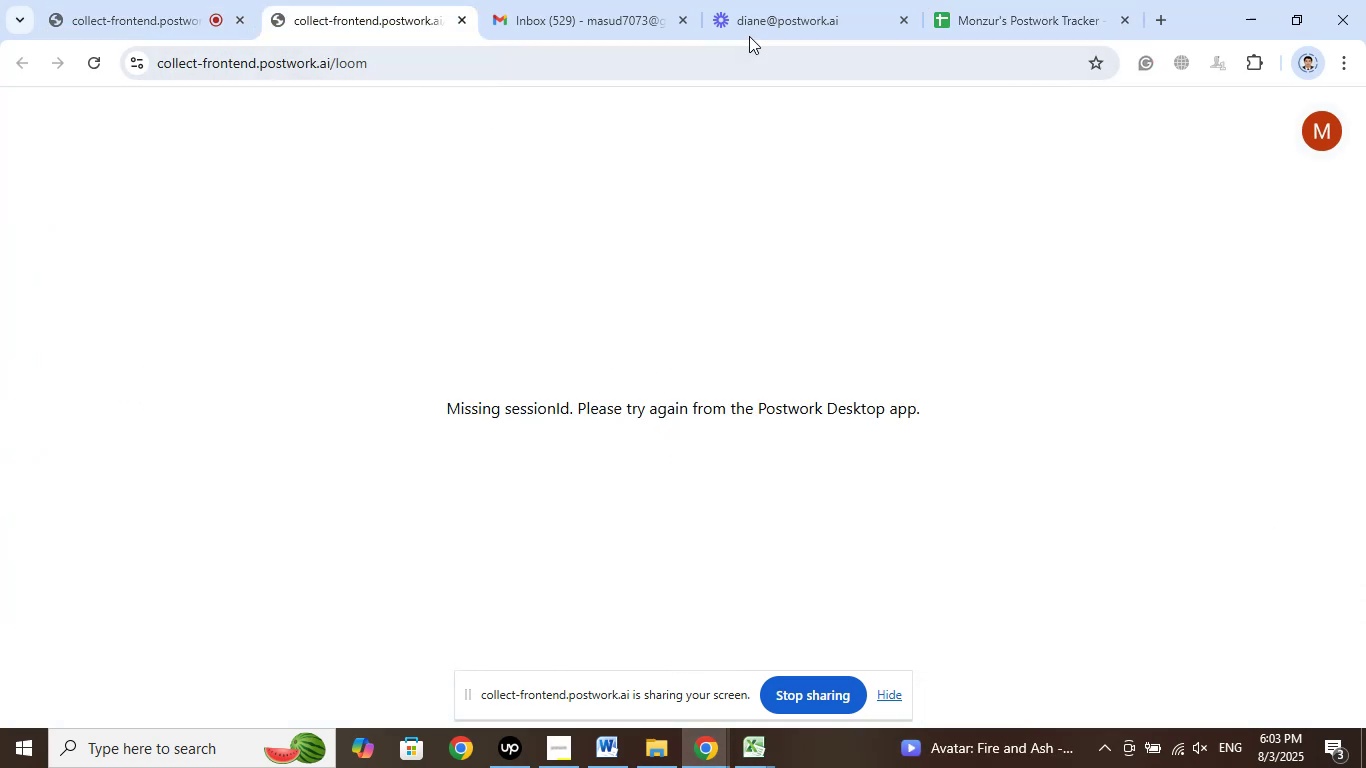 
left_click([777, 21])
 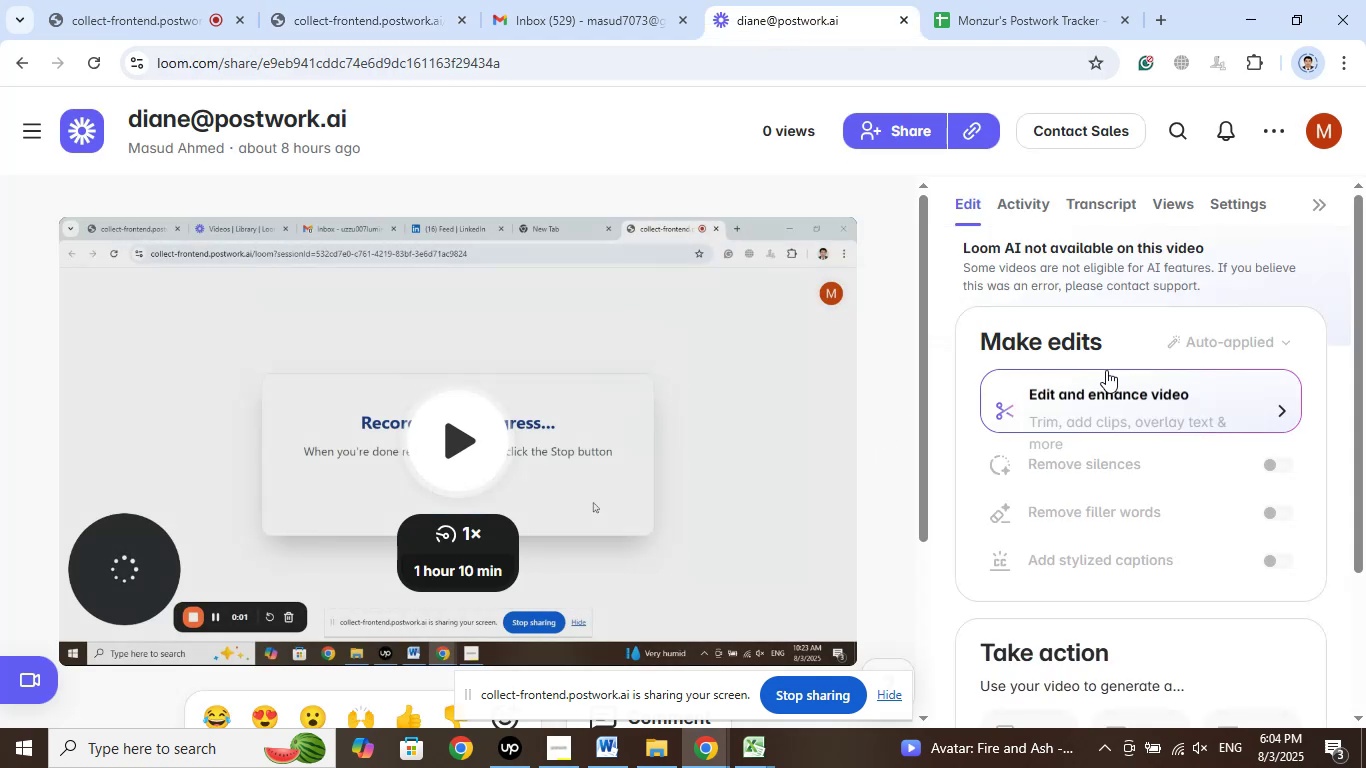 
wait(9.9)
 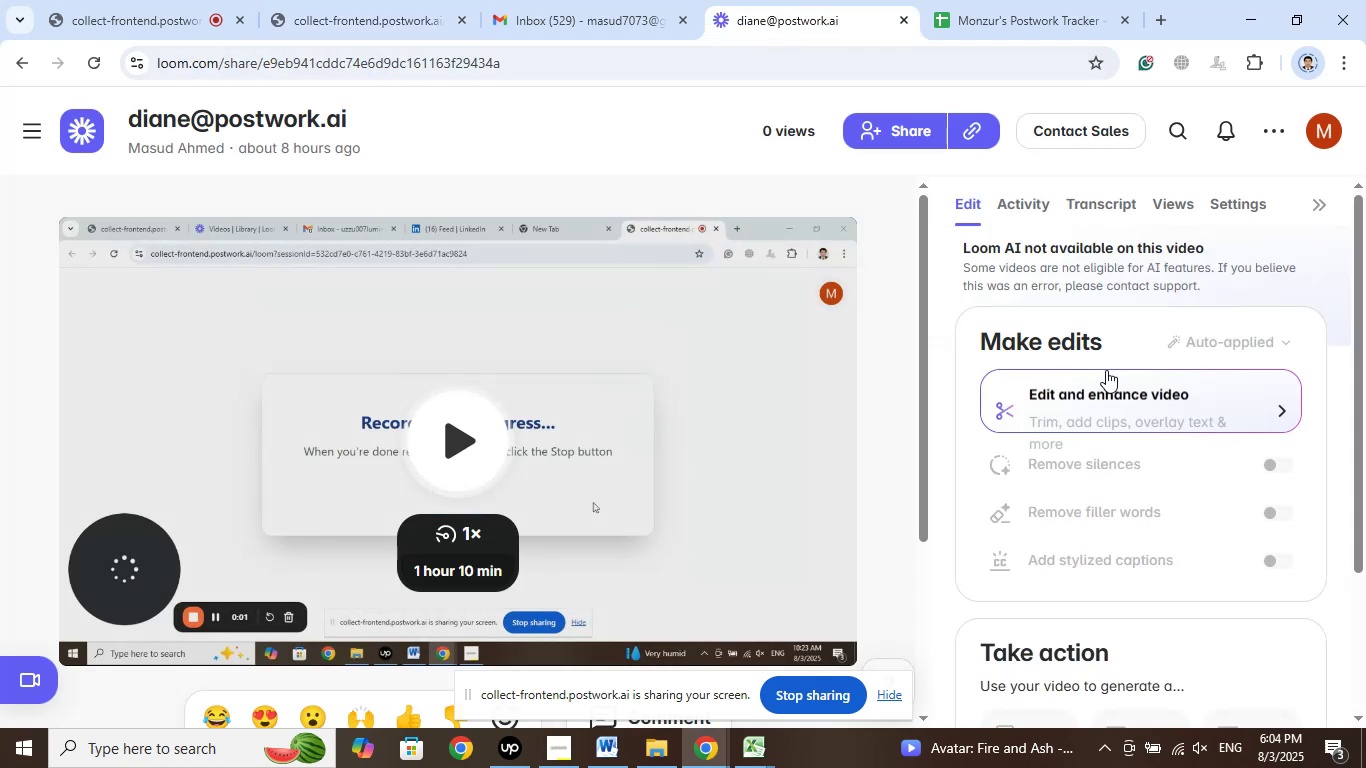 
scroll: coordinate [914, 419], scroll_direction: down, amount: 6.0
 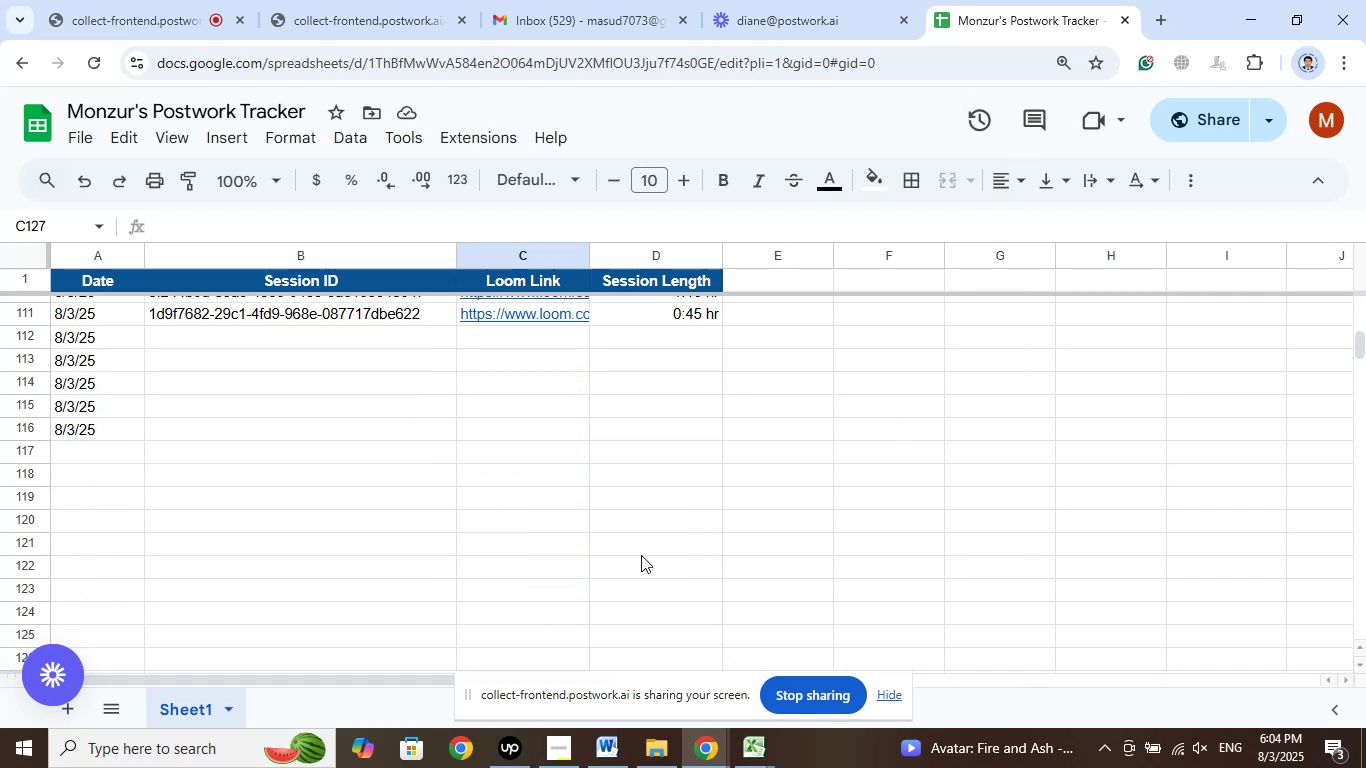 
left_click([549, 604])
 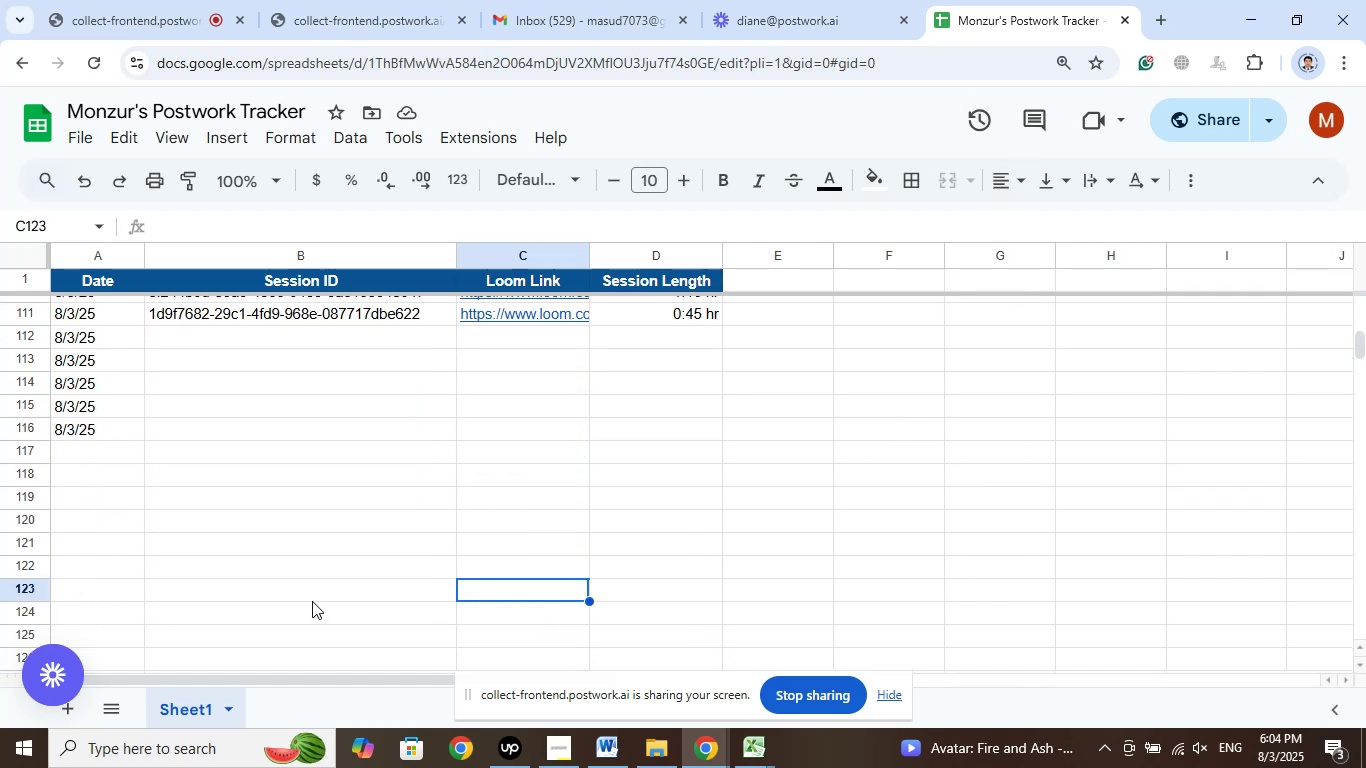 
double_click([308, 600])
 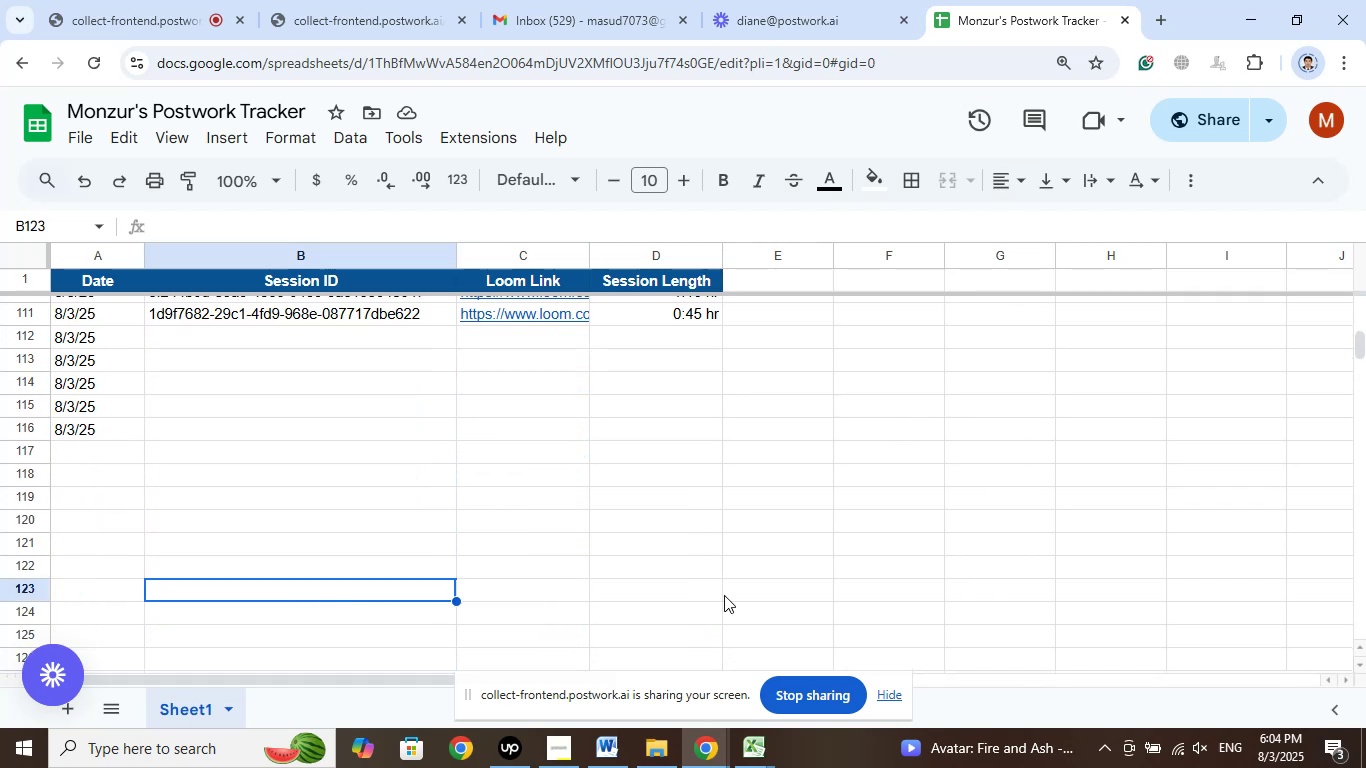 
scroll: coordinate [795, 586], scroll_direction: up, amount: 3.0
 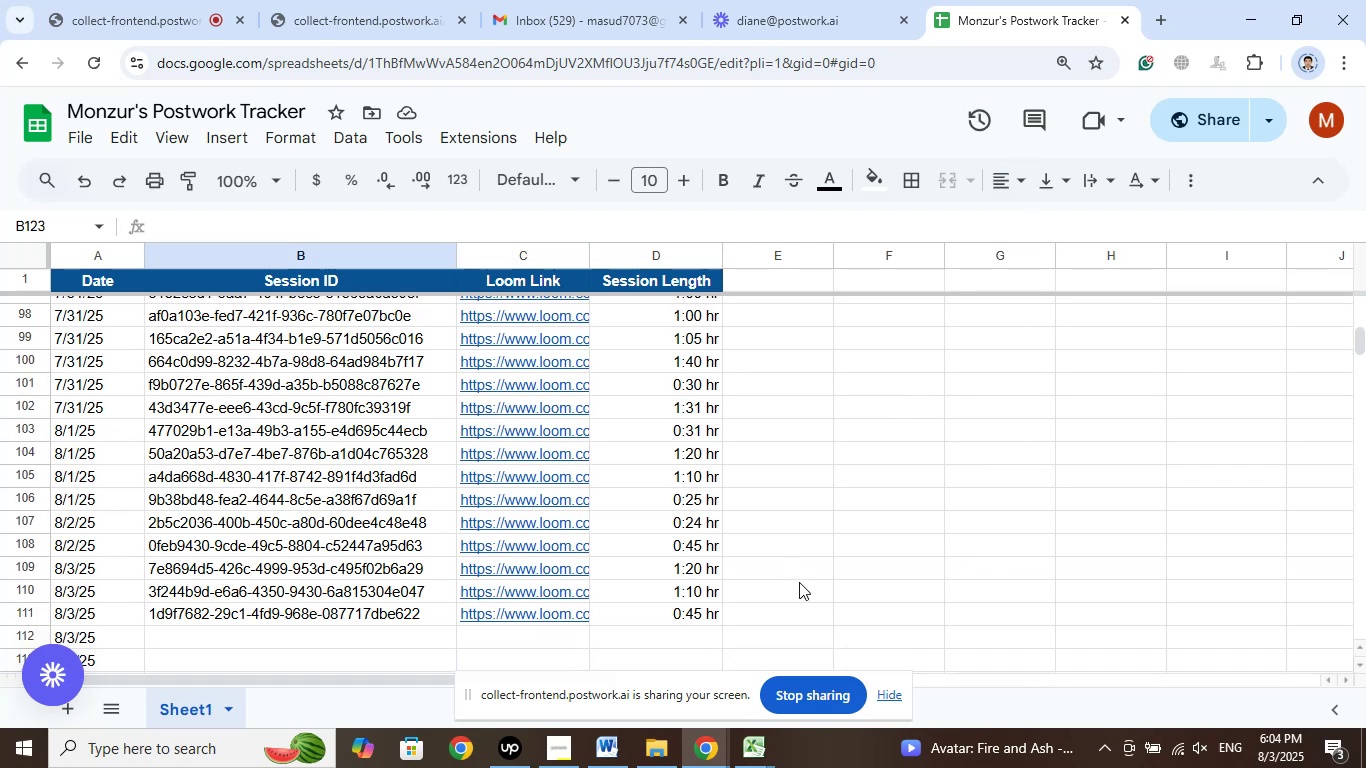 
wait(7.17)
 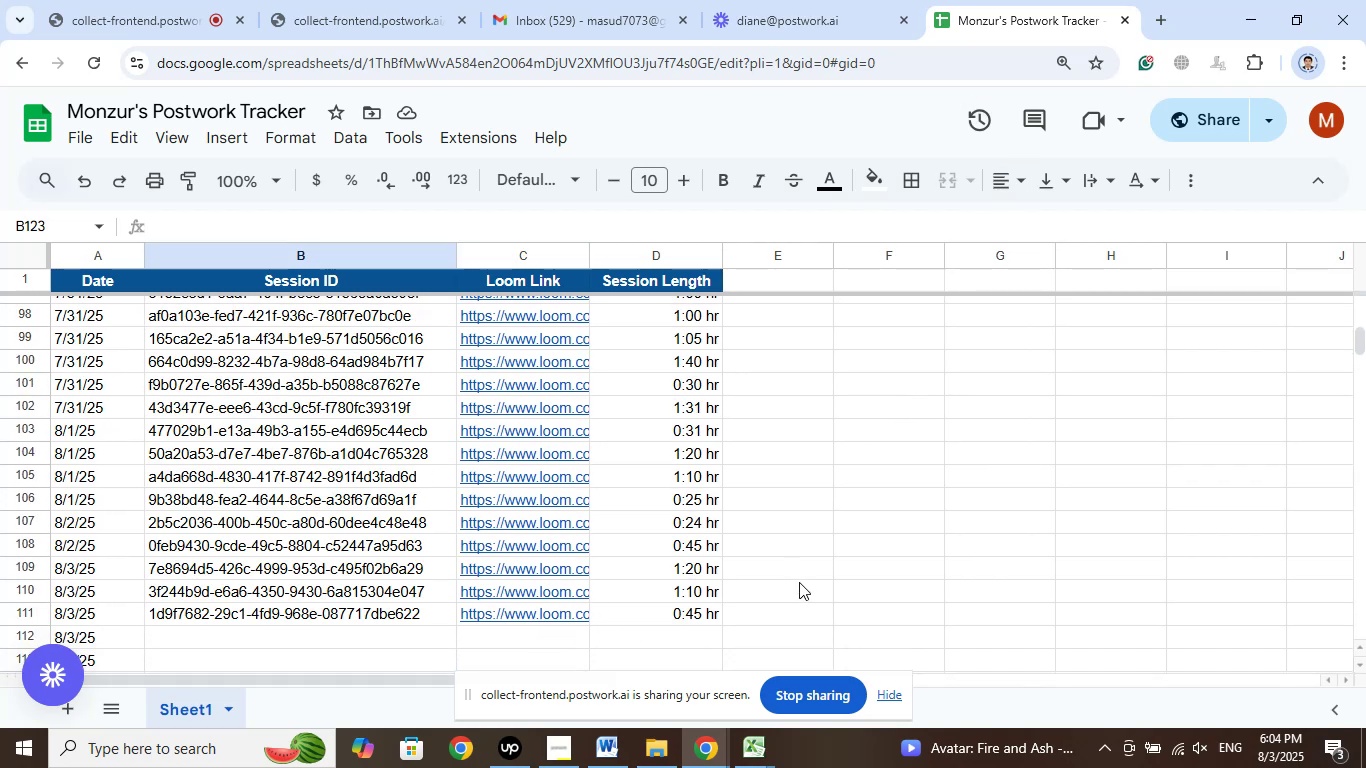 
scroll: coordinate [797, 581], scroll_direction: up, amount: 2.0
 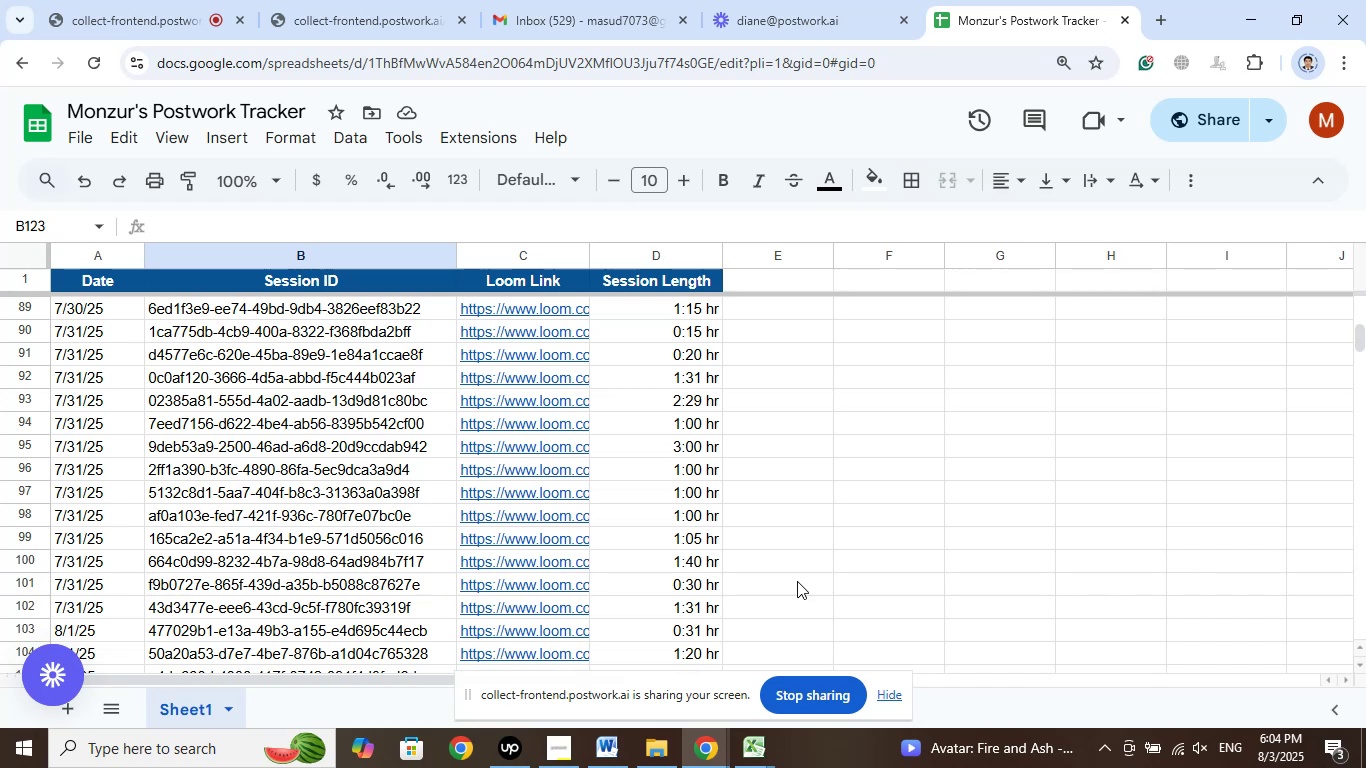 
wait(32.67)
 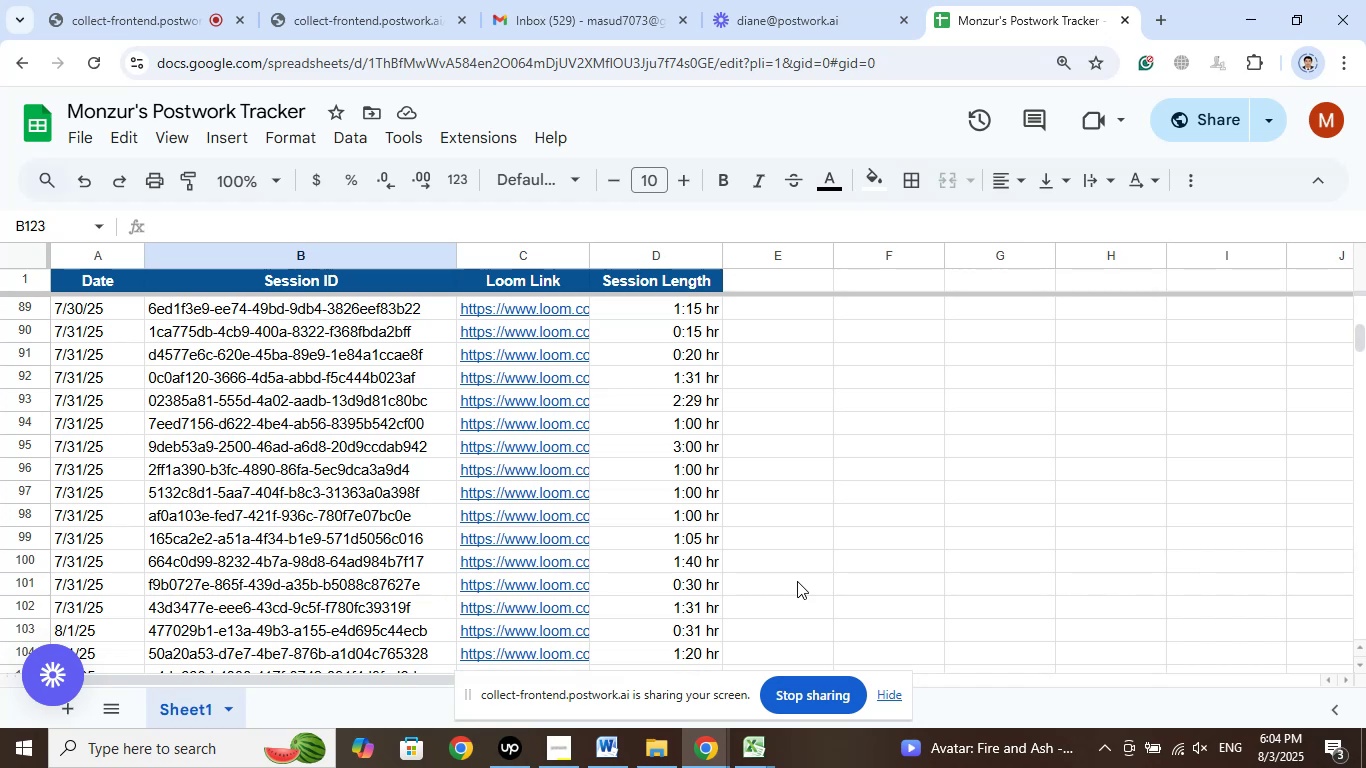 
scroll: coordinate [790, 470], scroll_direction: down, amount: 4.0
 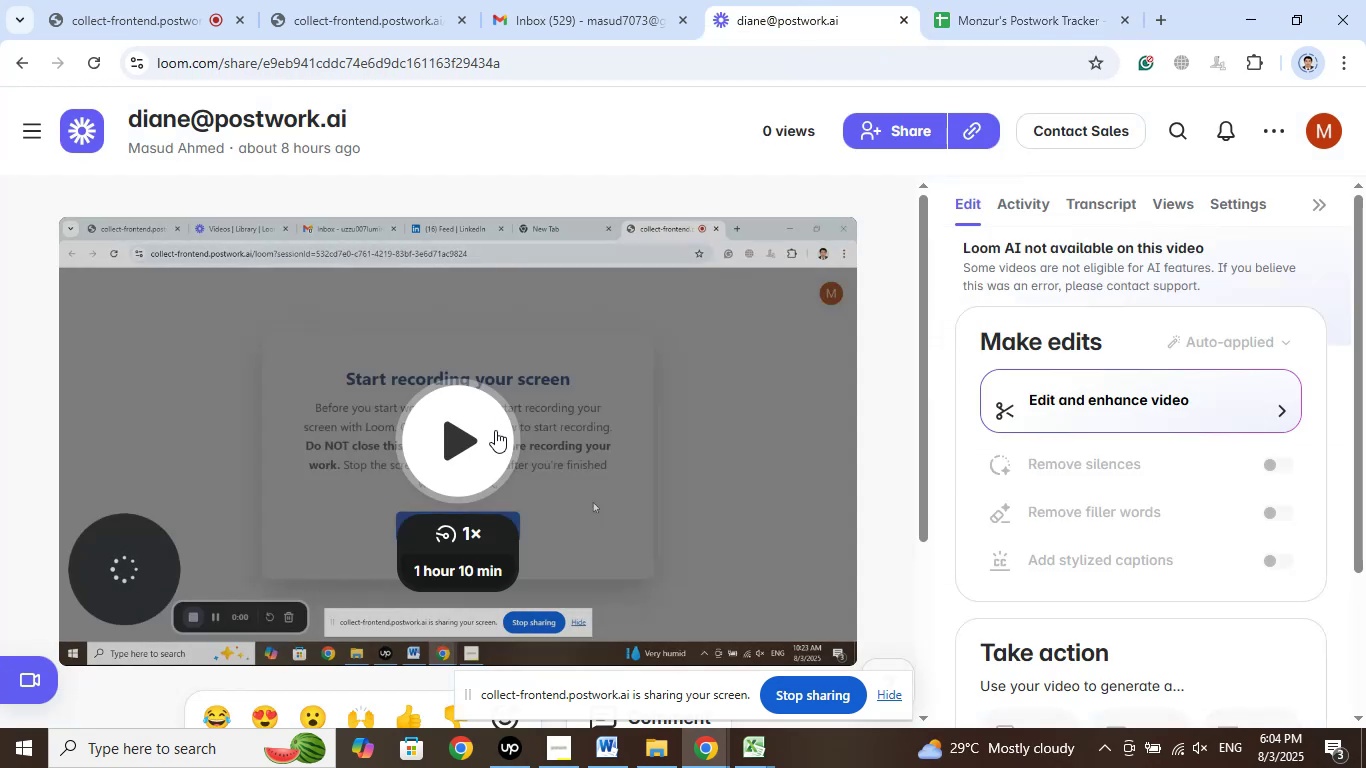 
wait(5.06)
 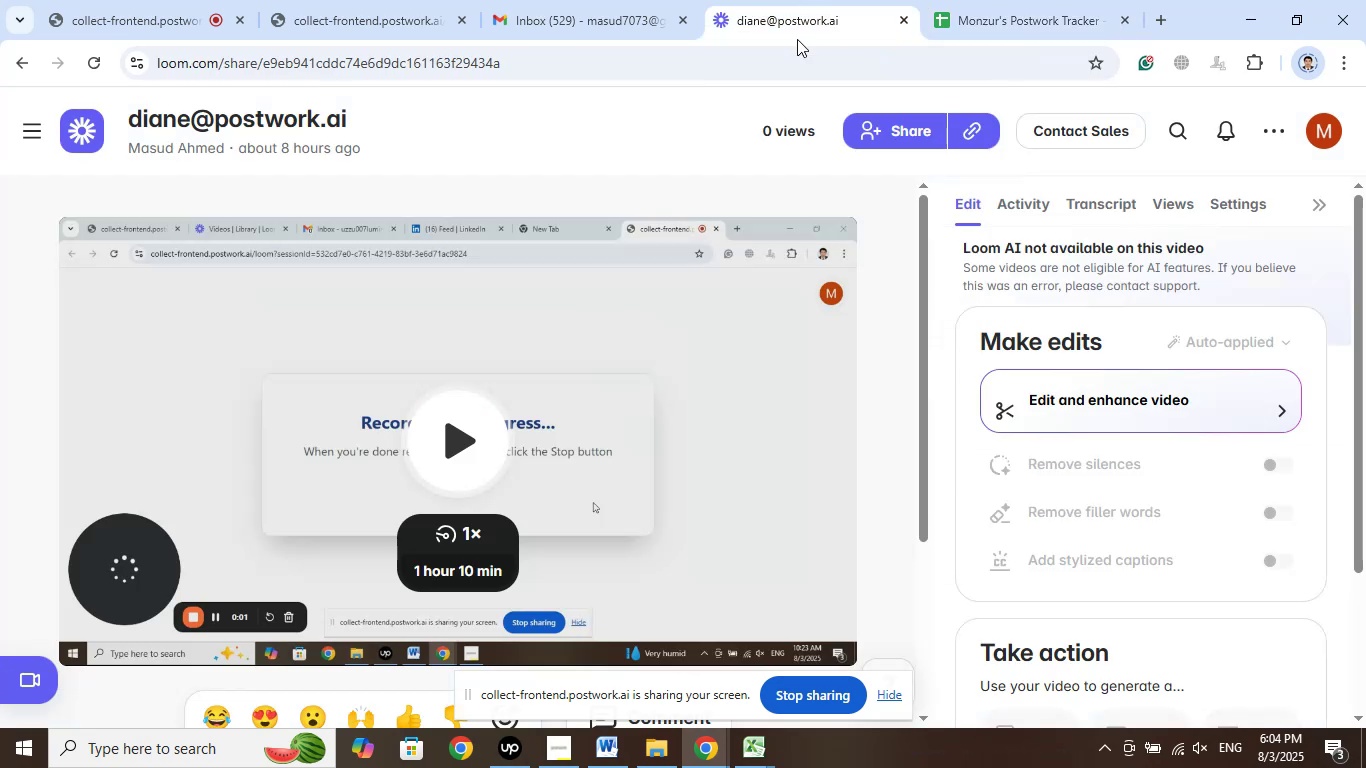 
left_click([490, 432])
 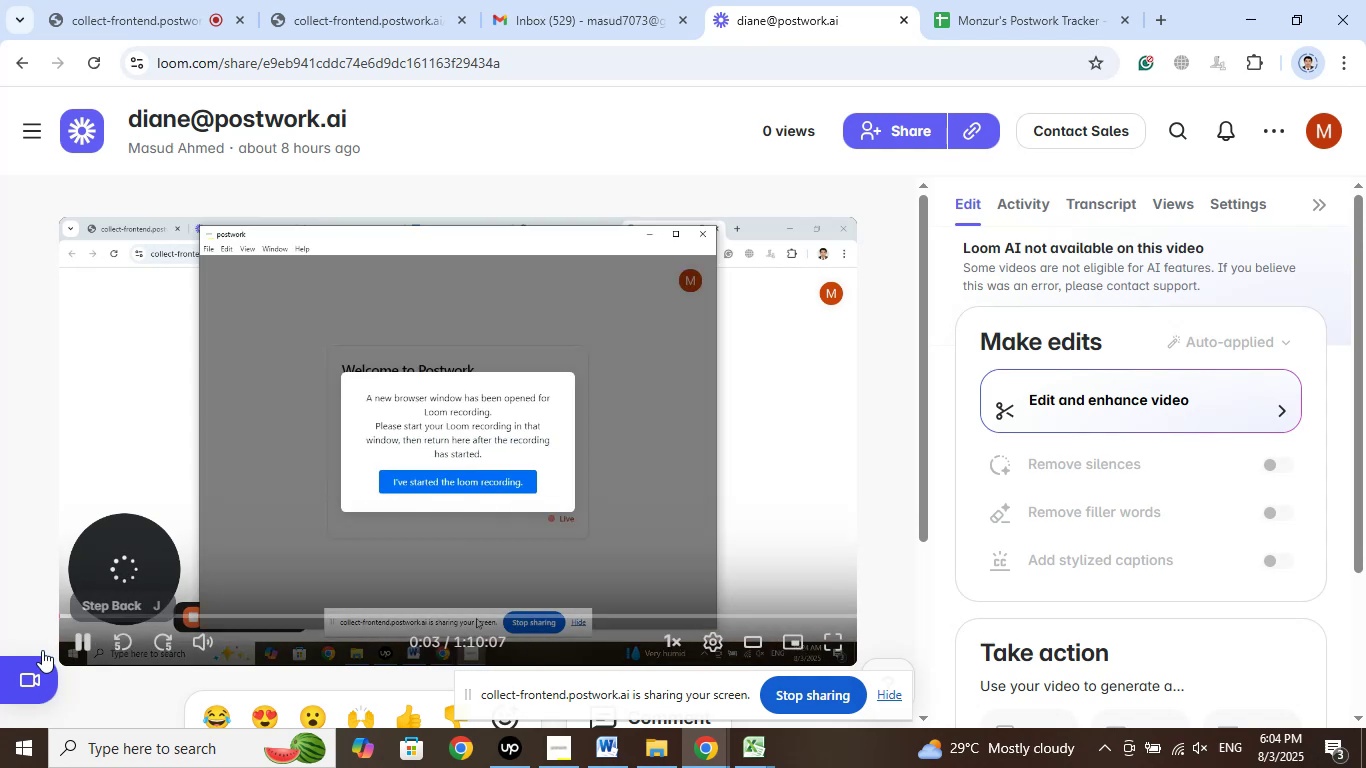 
wait(9.34)
 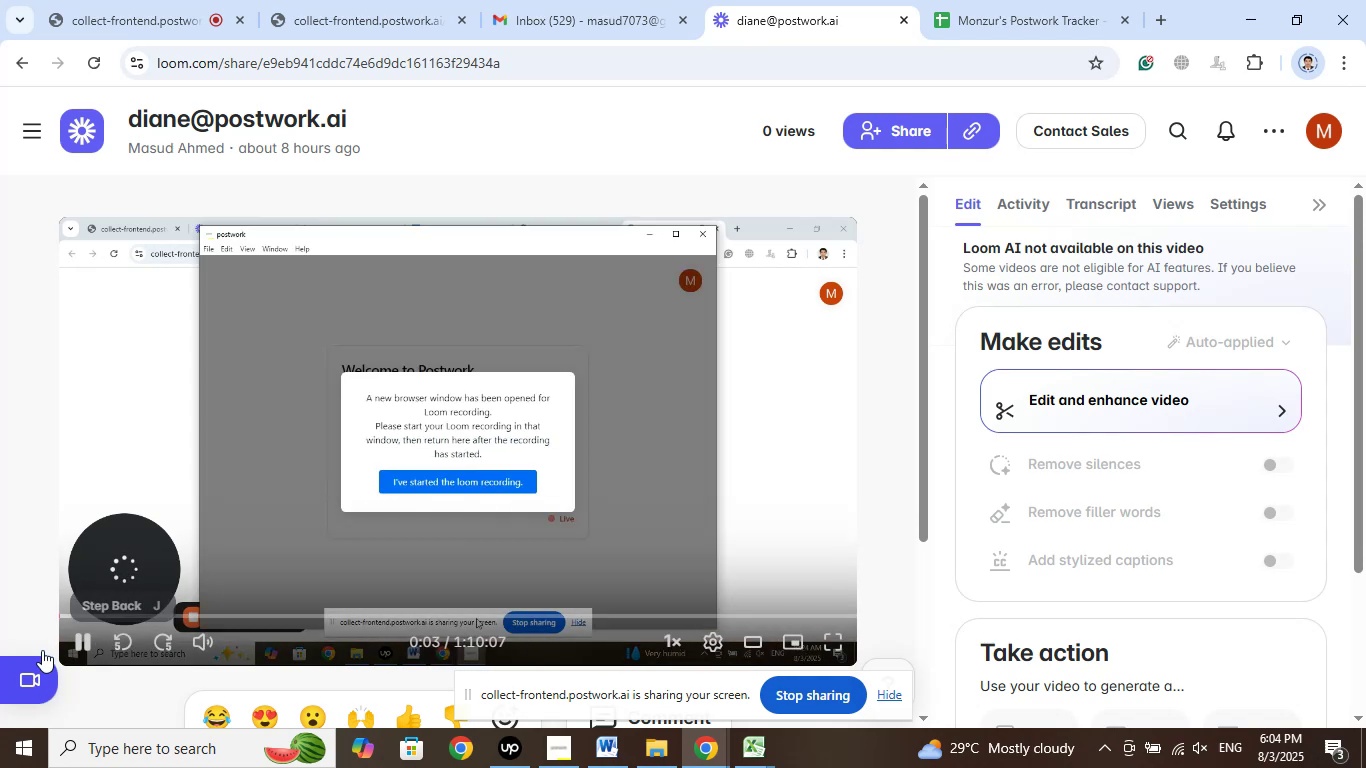 
left_click([821, 640])
 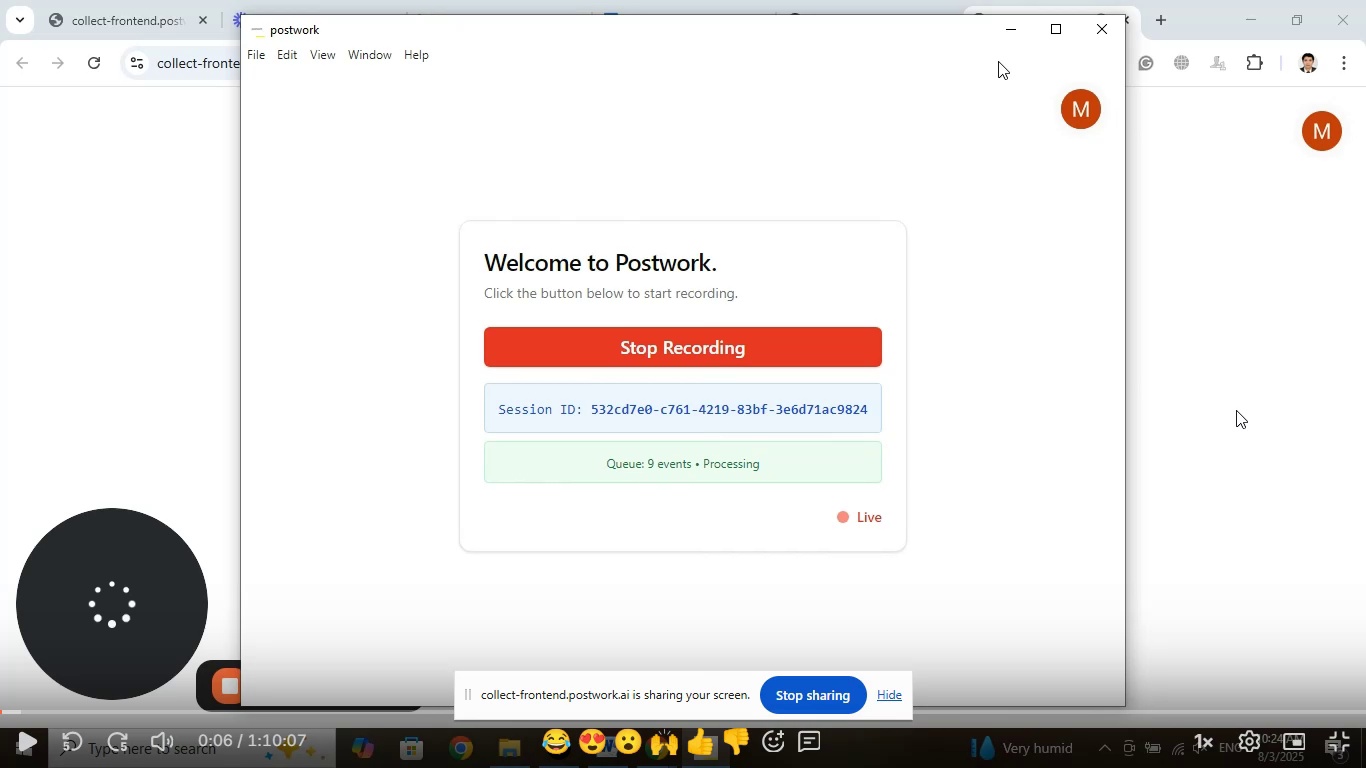 
wait(20.11)
 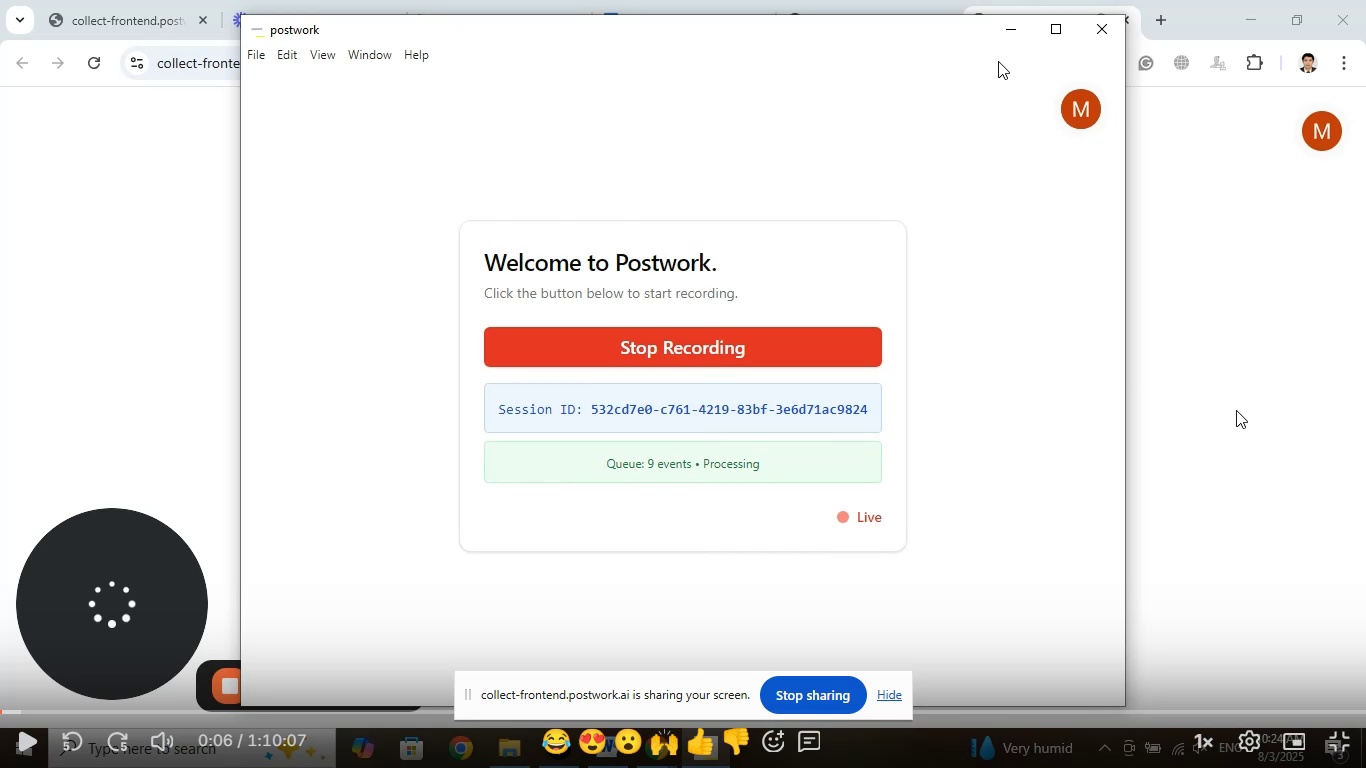 
key(PrintScreen)
 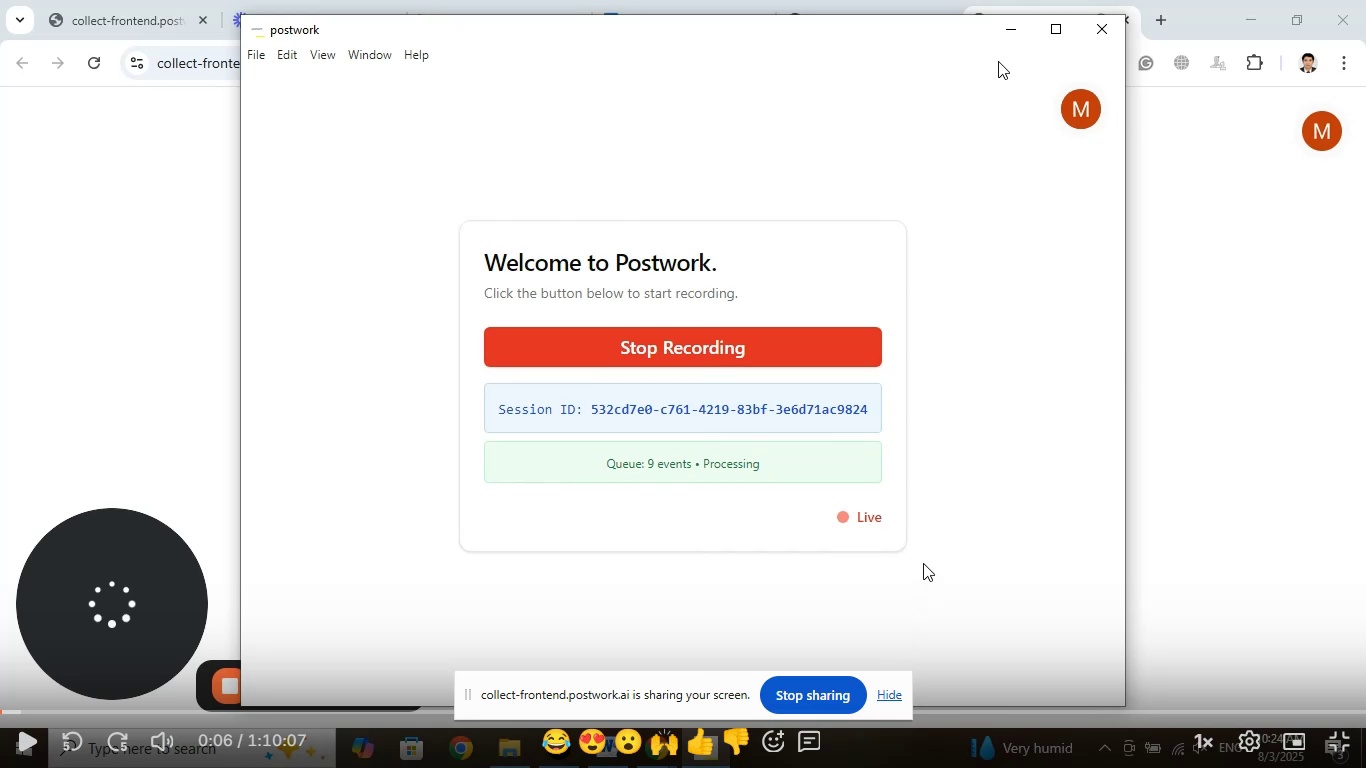 
key(Control+C)
 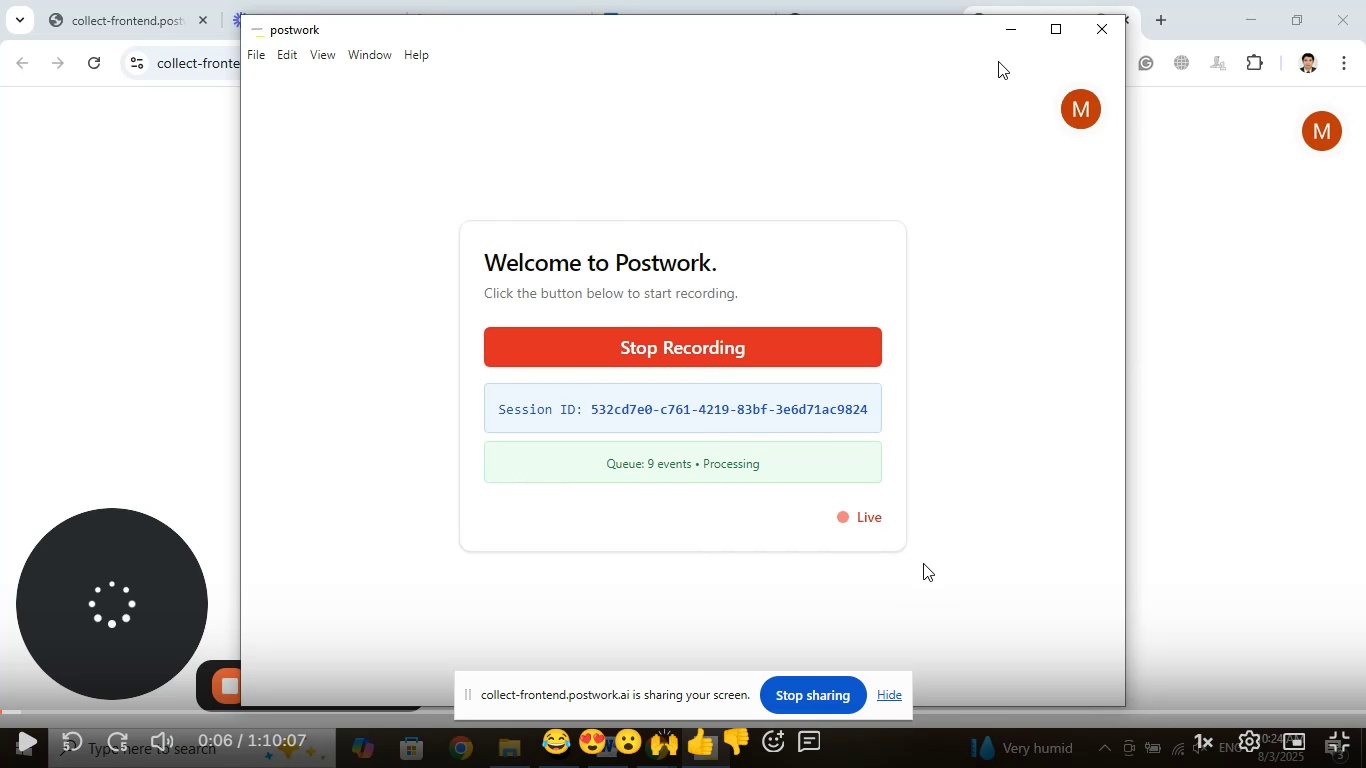 
key(Escape)
 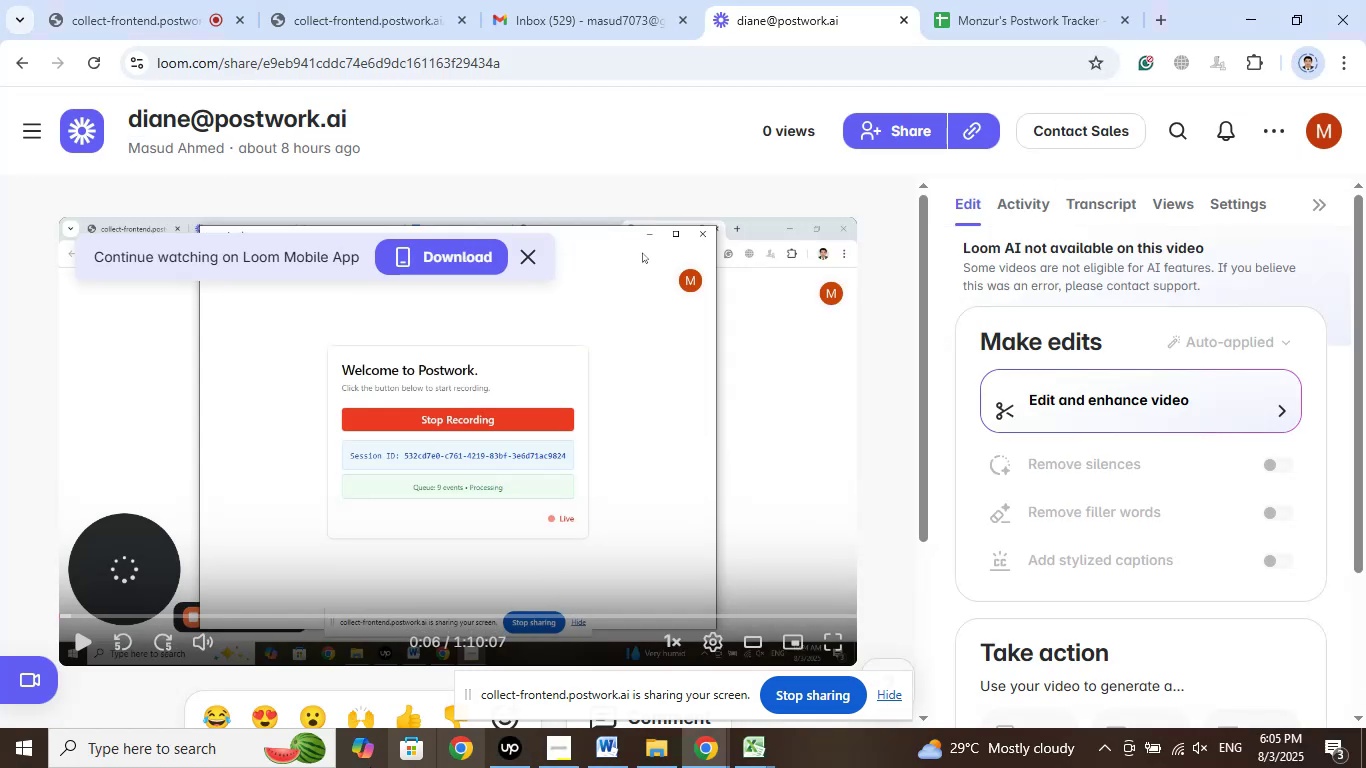 
left_click([116, 749])
 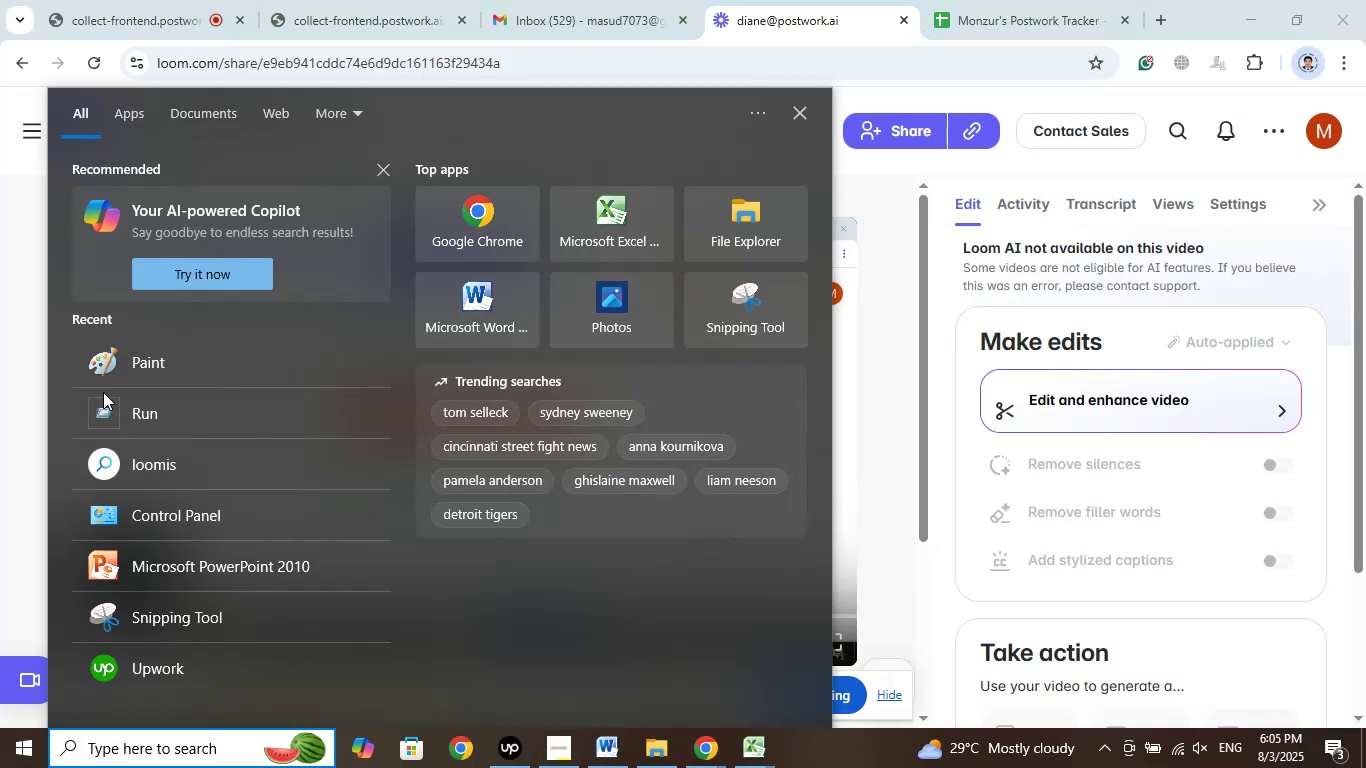 
left_click([168, 370])
 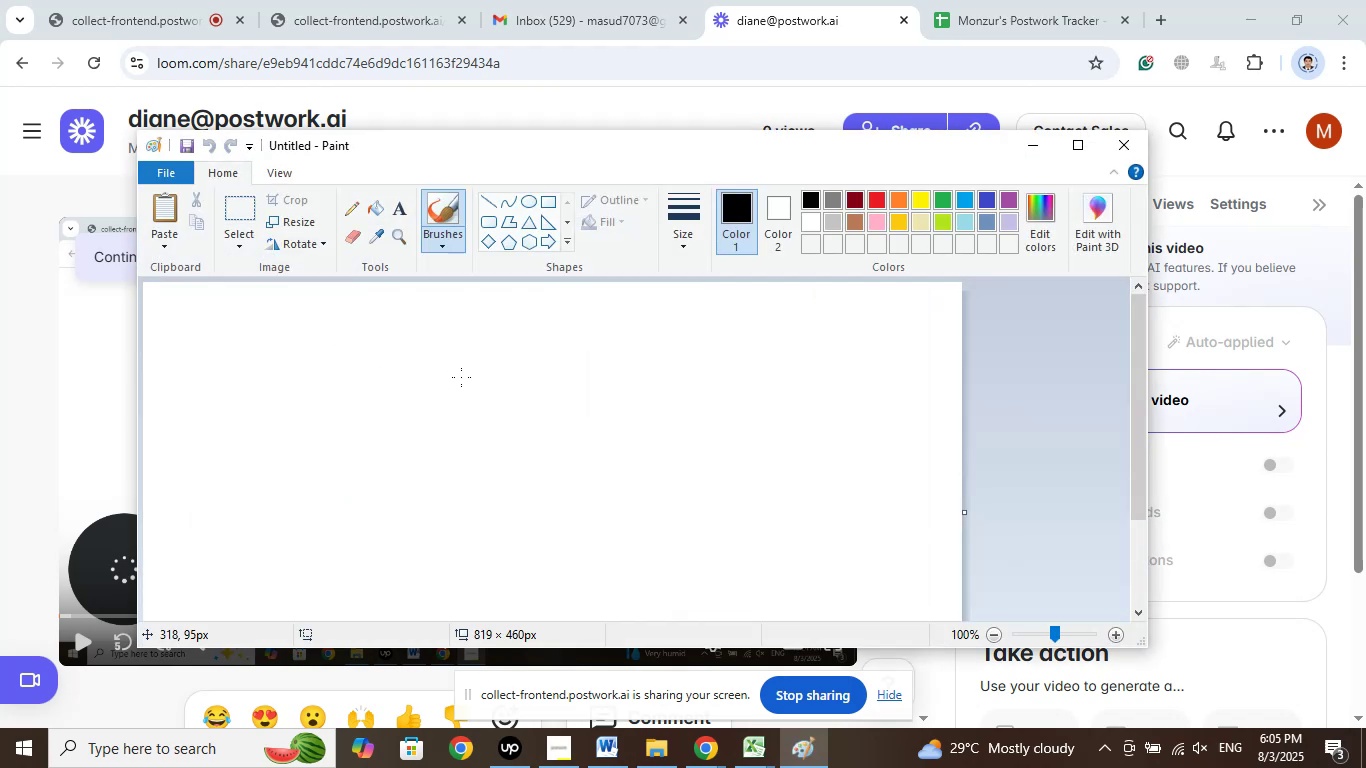 
wait(5.1)
 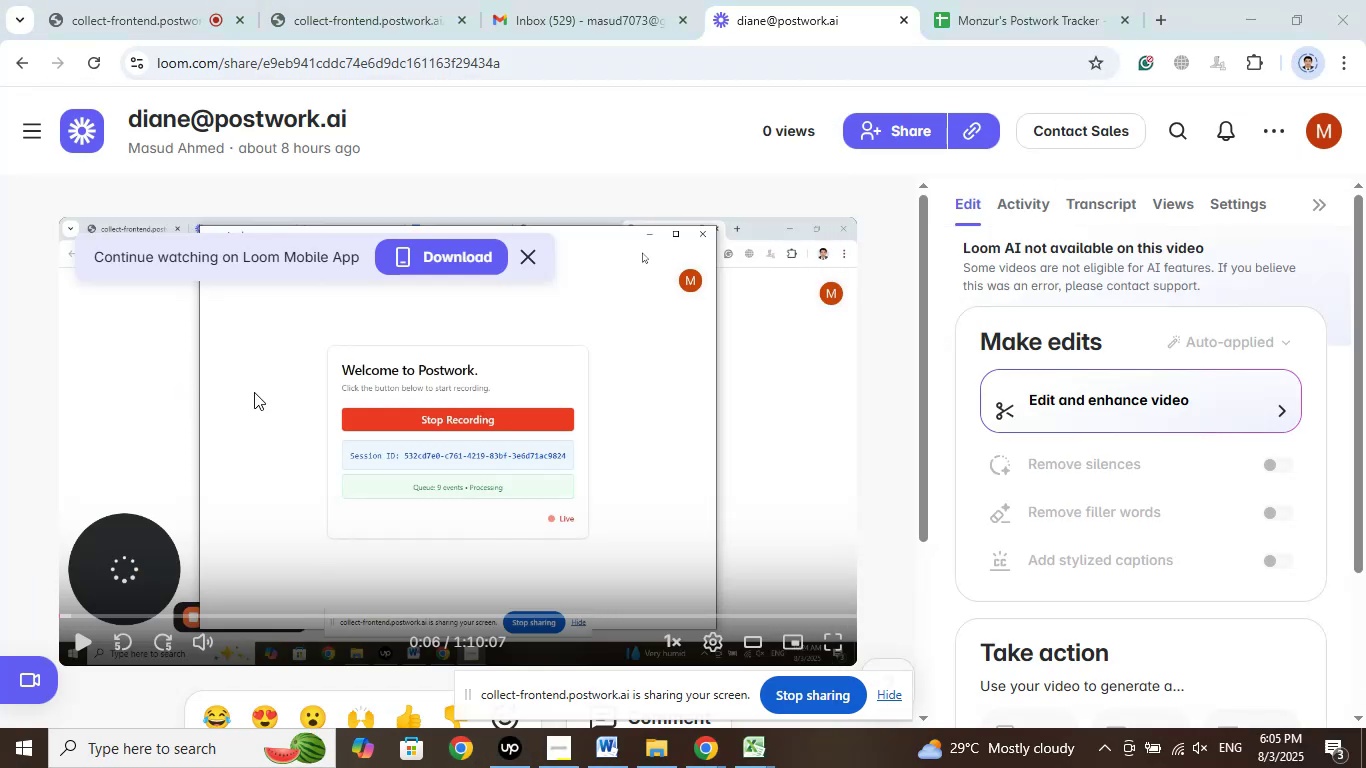 
key(Control+V)
 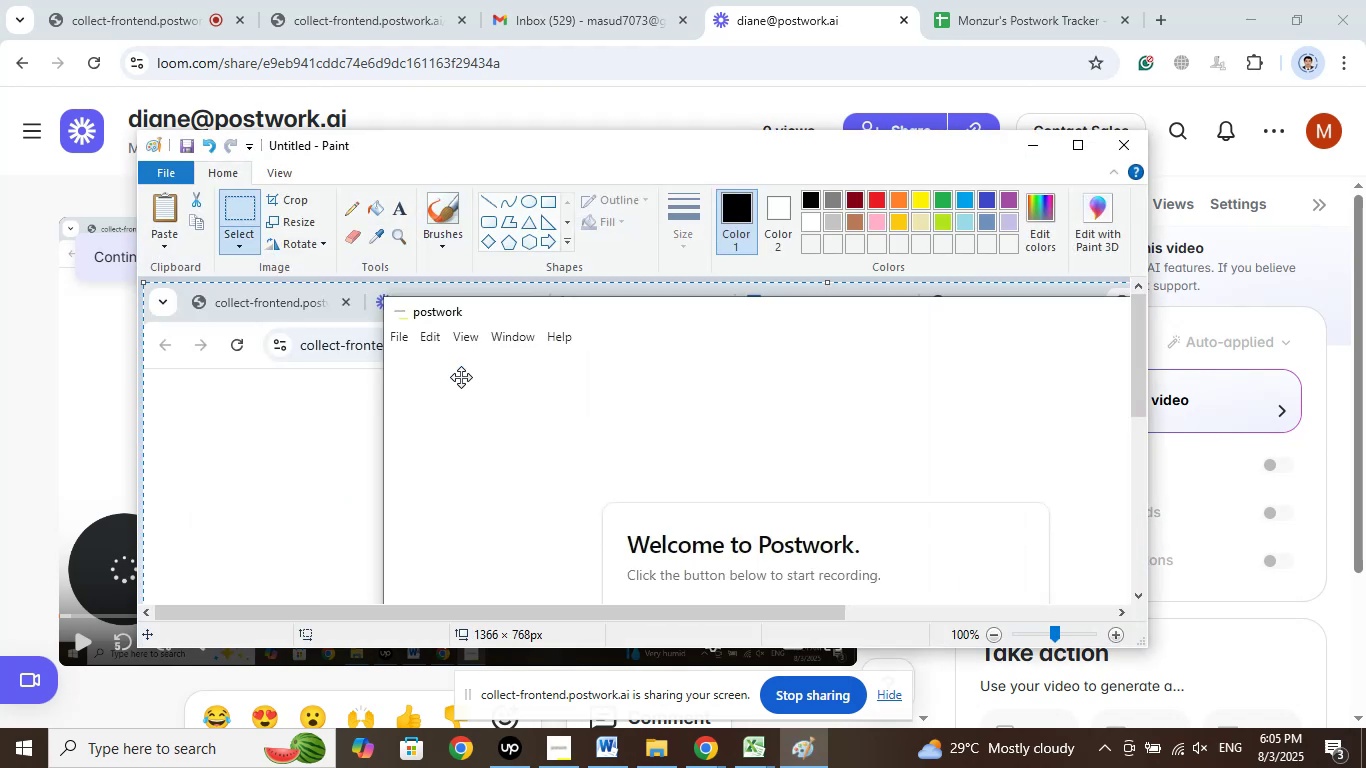 
key(Control+S)
 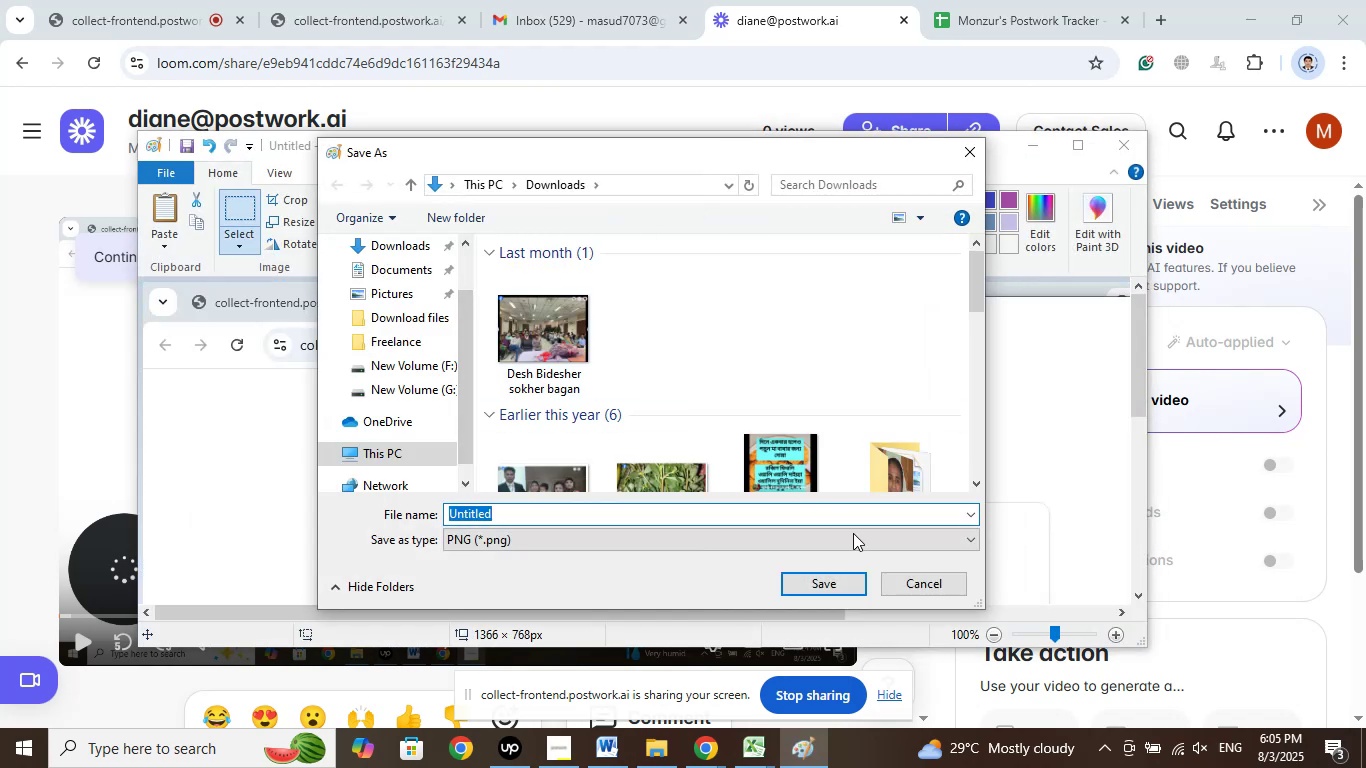 
left_click([842, 585])
 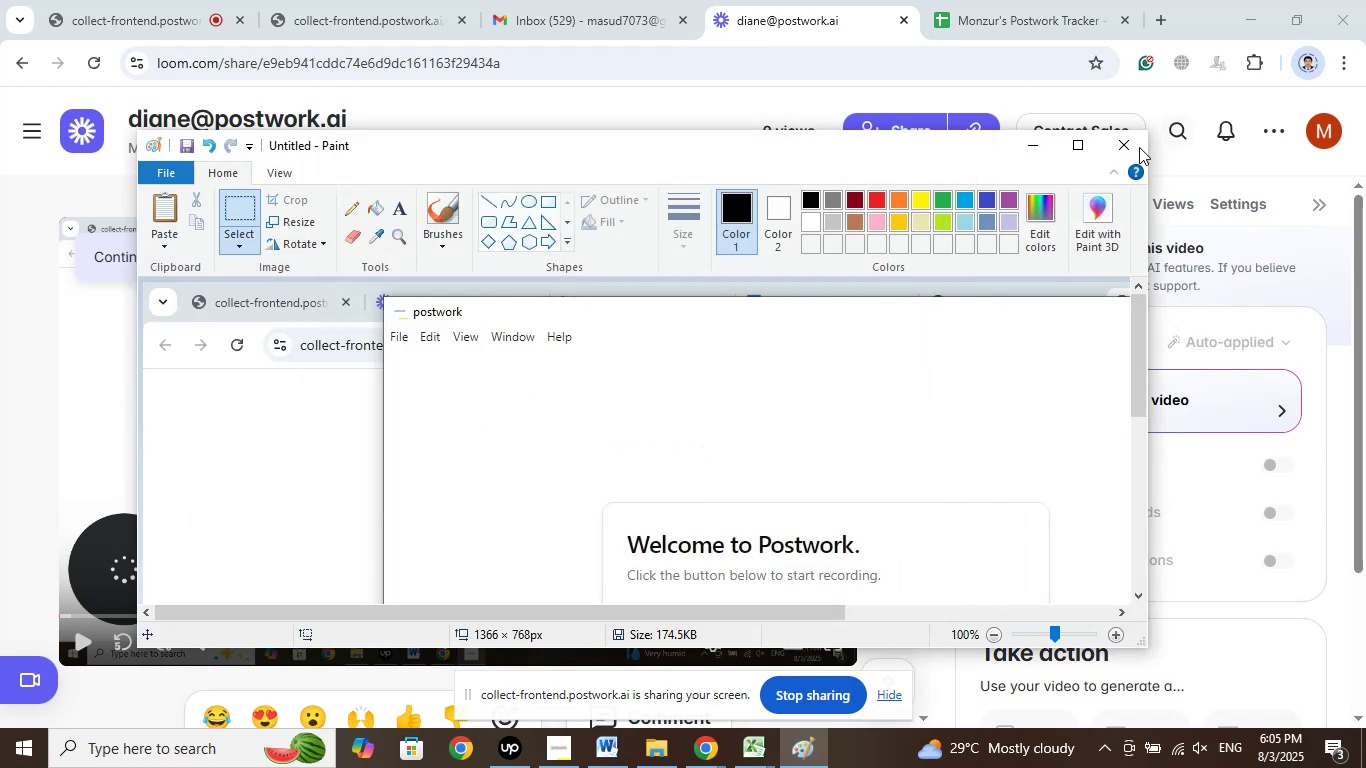 
left_click([1131, 147])
 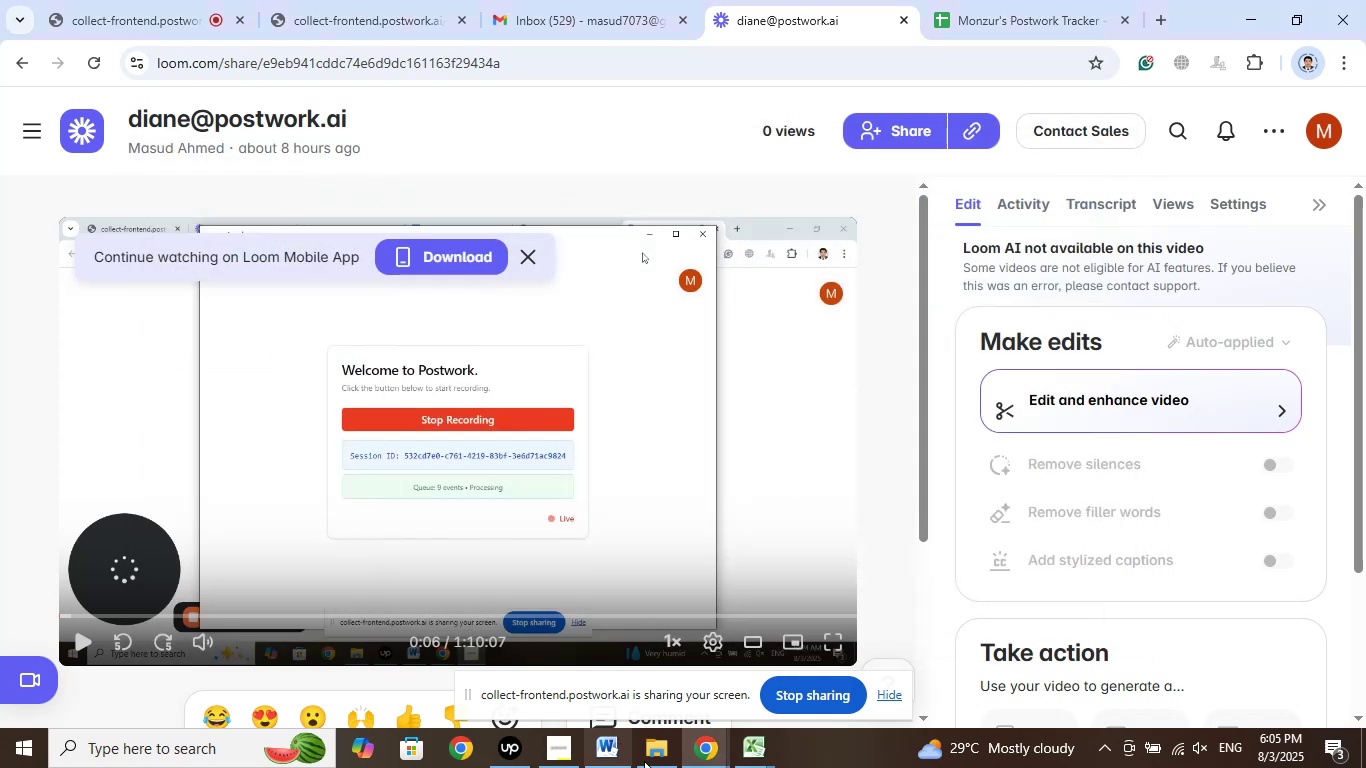 
left_click([652, 759])
 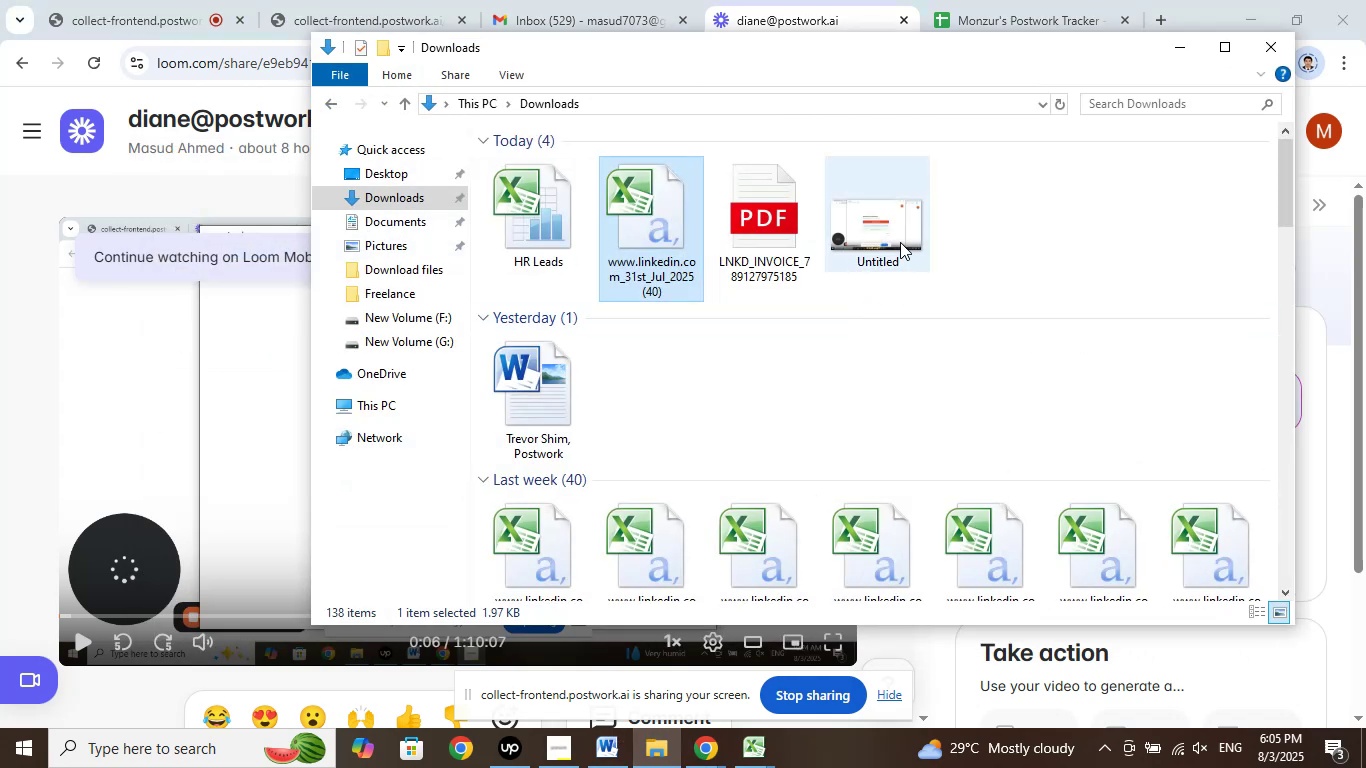 
double_click([899, 232])
 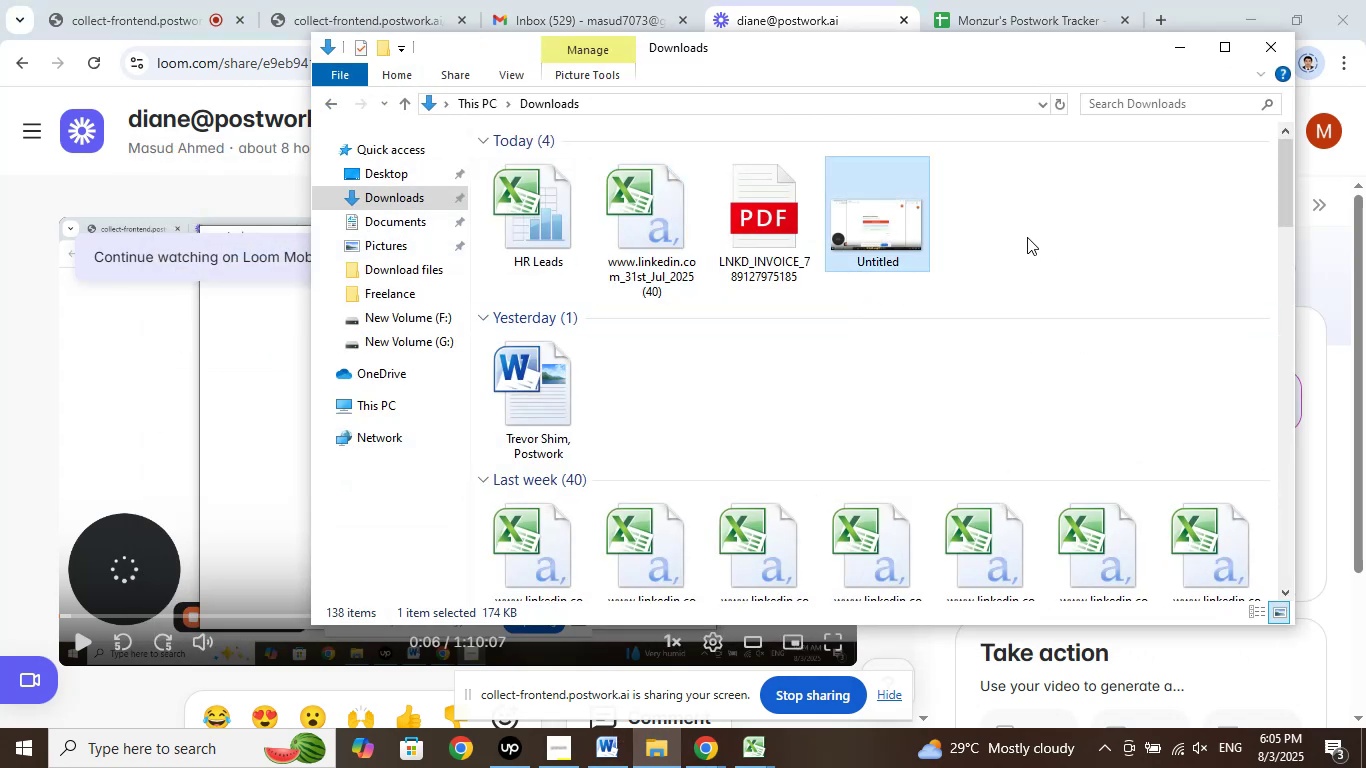 
left_click([1024, 228])
 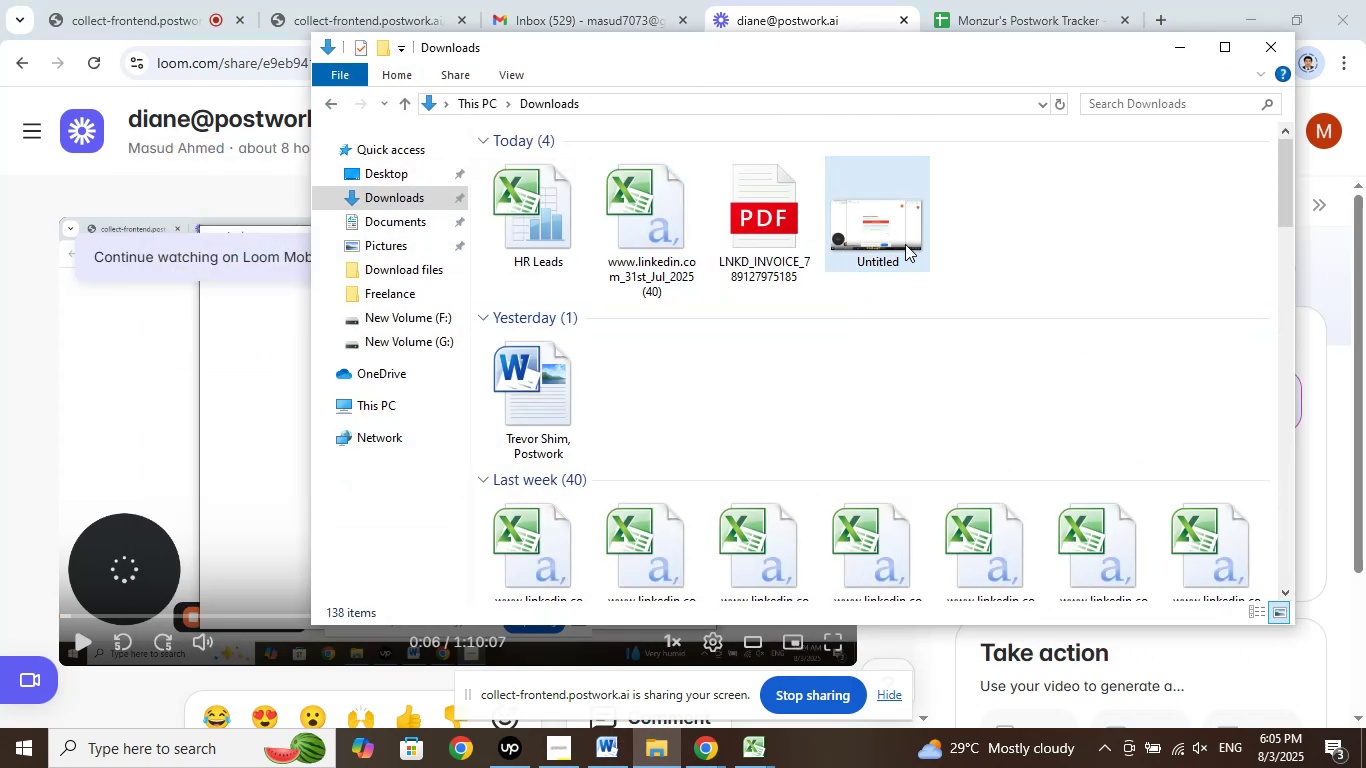 
double_click([905, 244])
 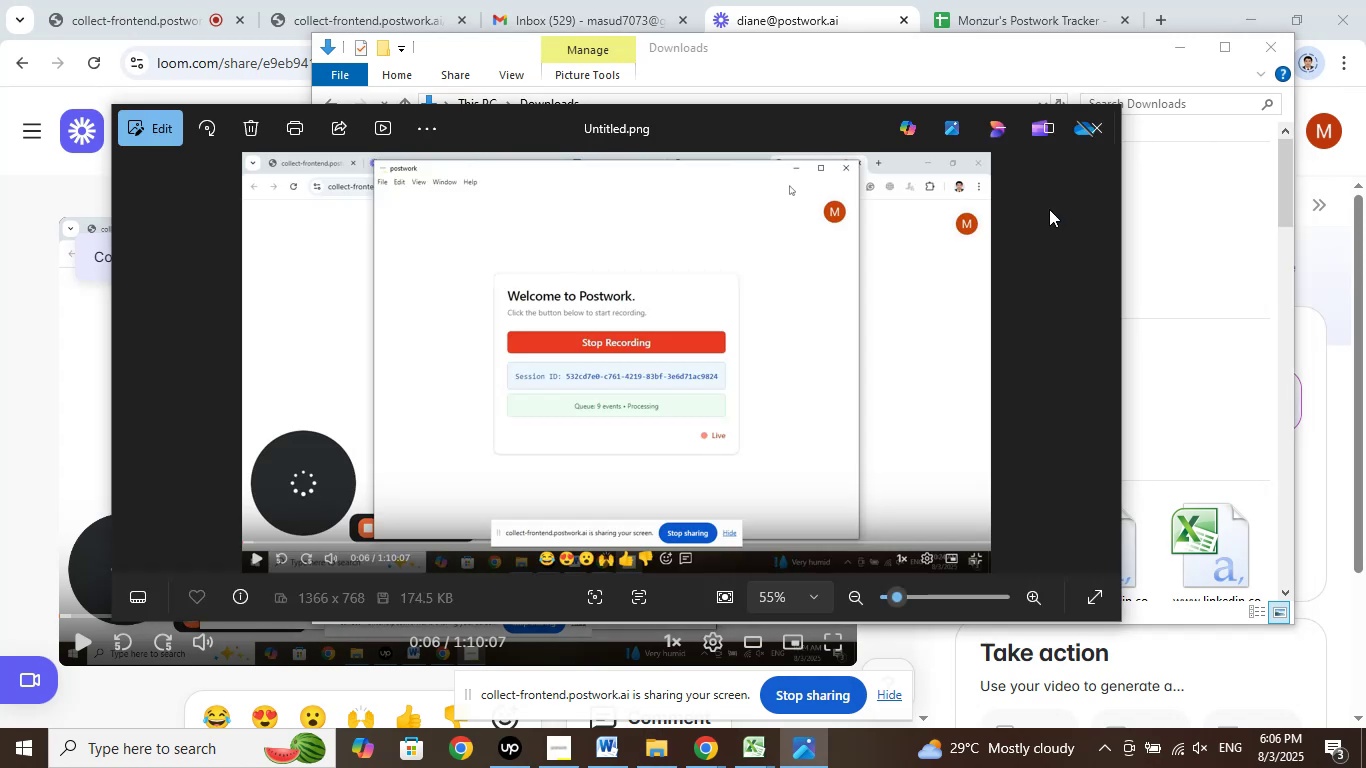 
wait(7.16)
 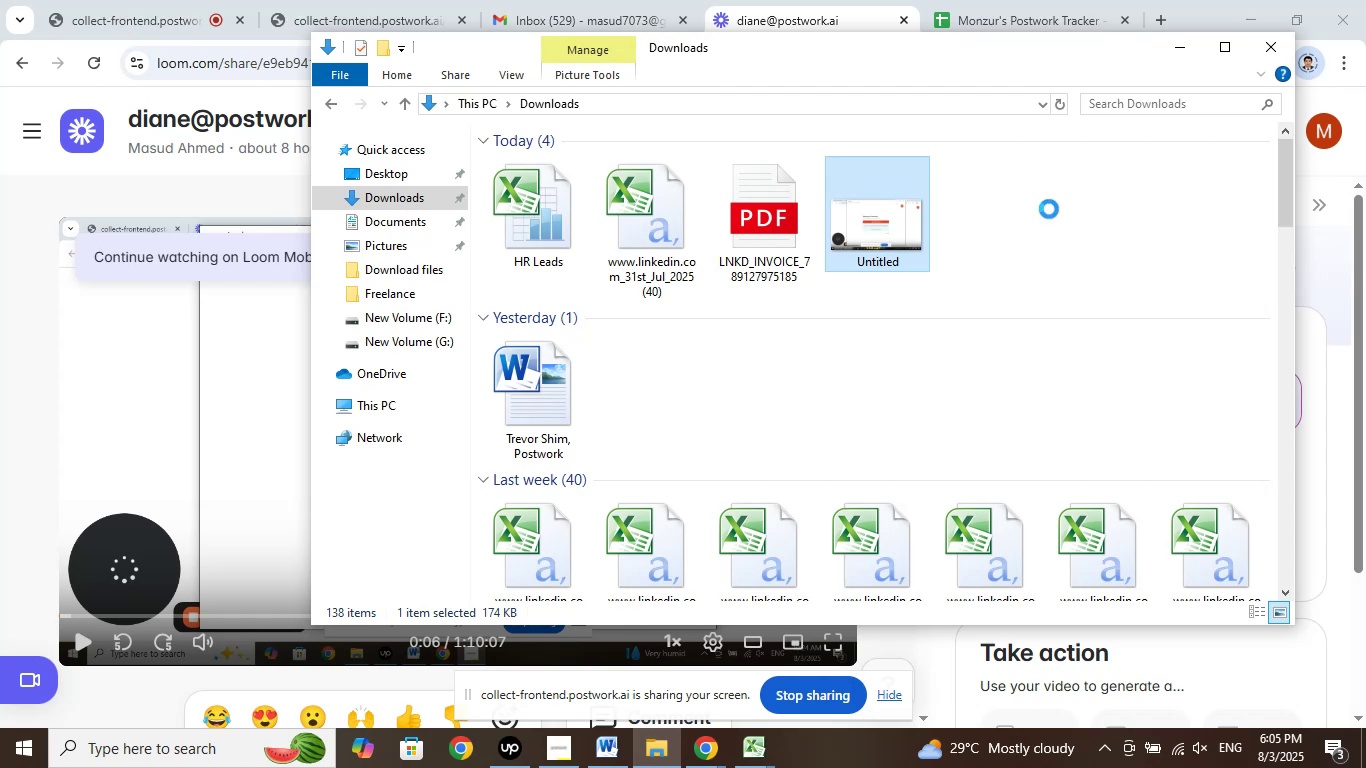 
left_click([1055, 131])
 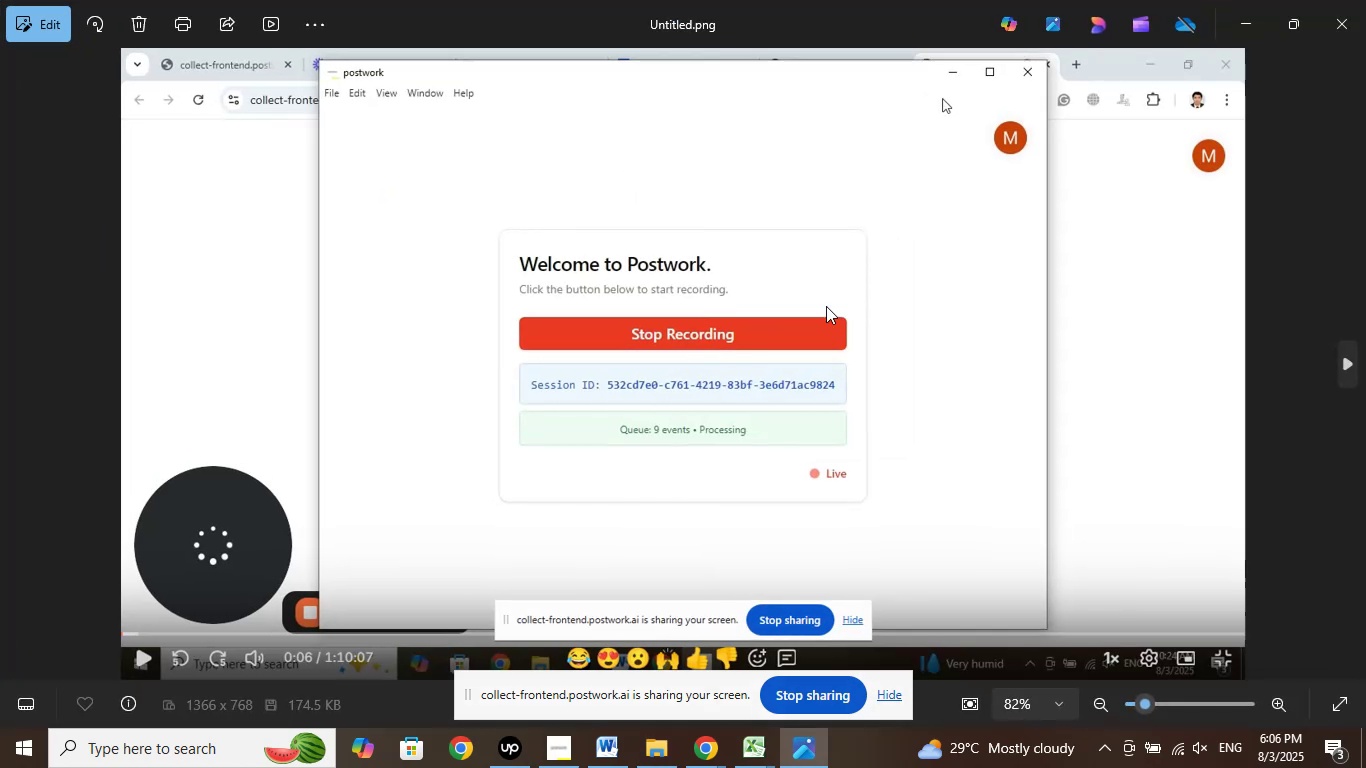 
scroll: coordinate [825, 319], scroll_direction: up, amount: 5.0
 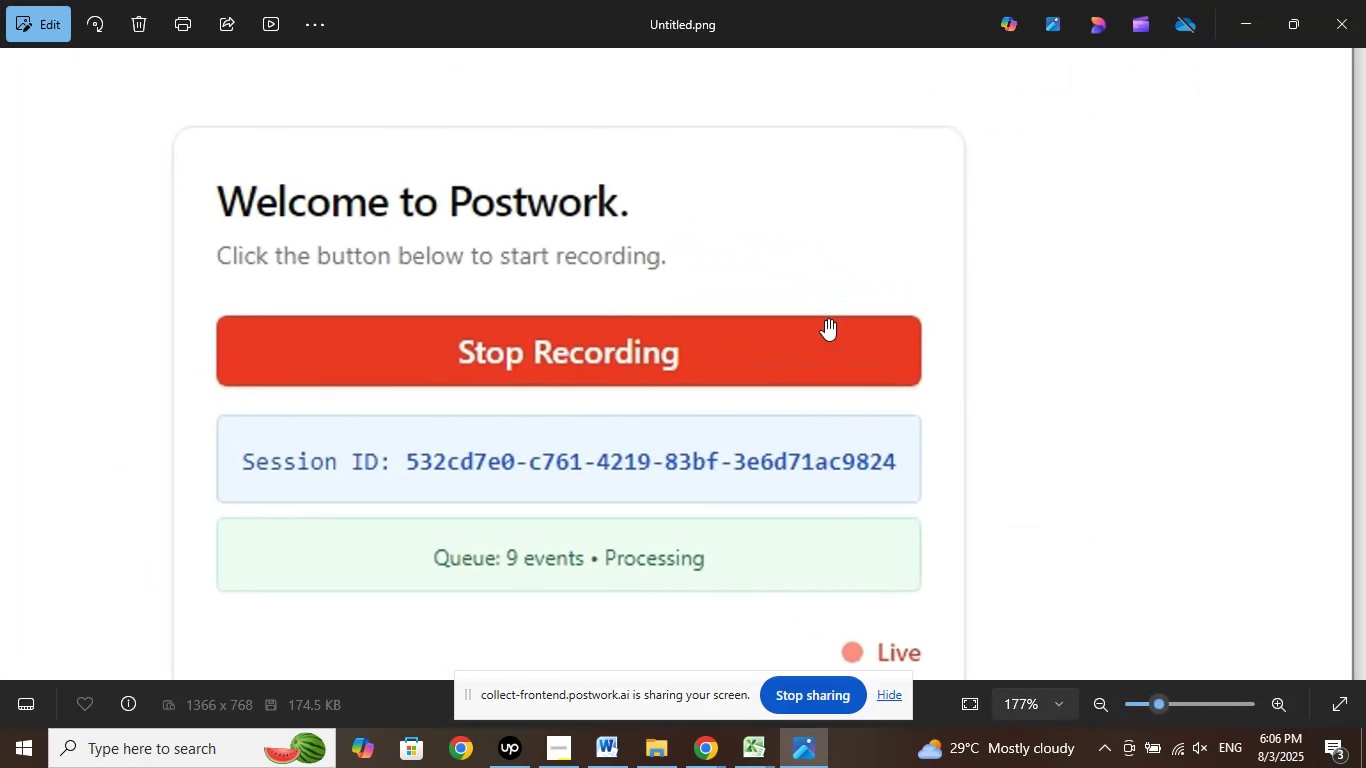 
key(Meta+ArrowLeft)
 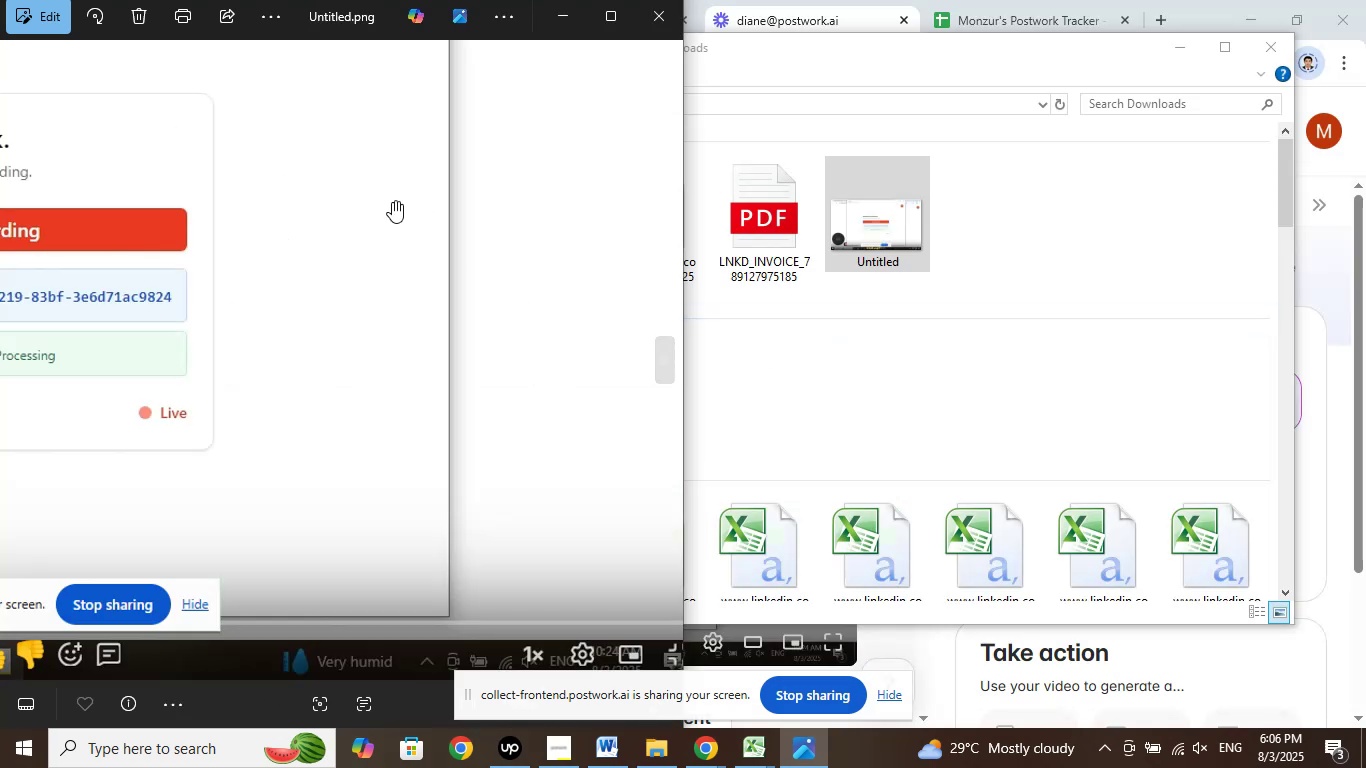 
left_click_drag(start_coordinate=[314, 100], to_coordinate=[553, 119])
 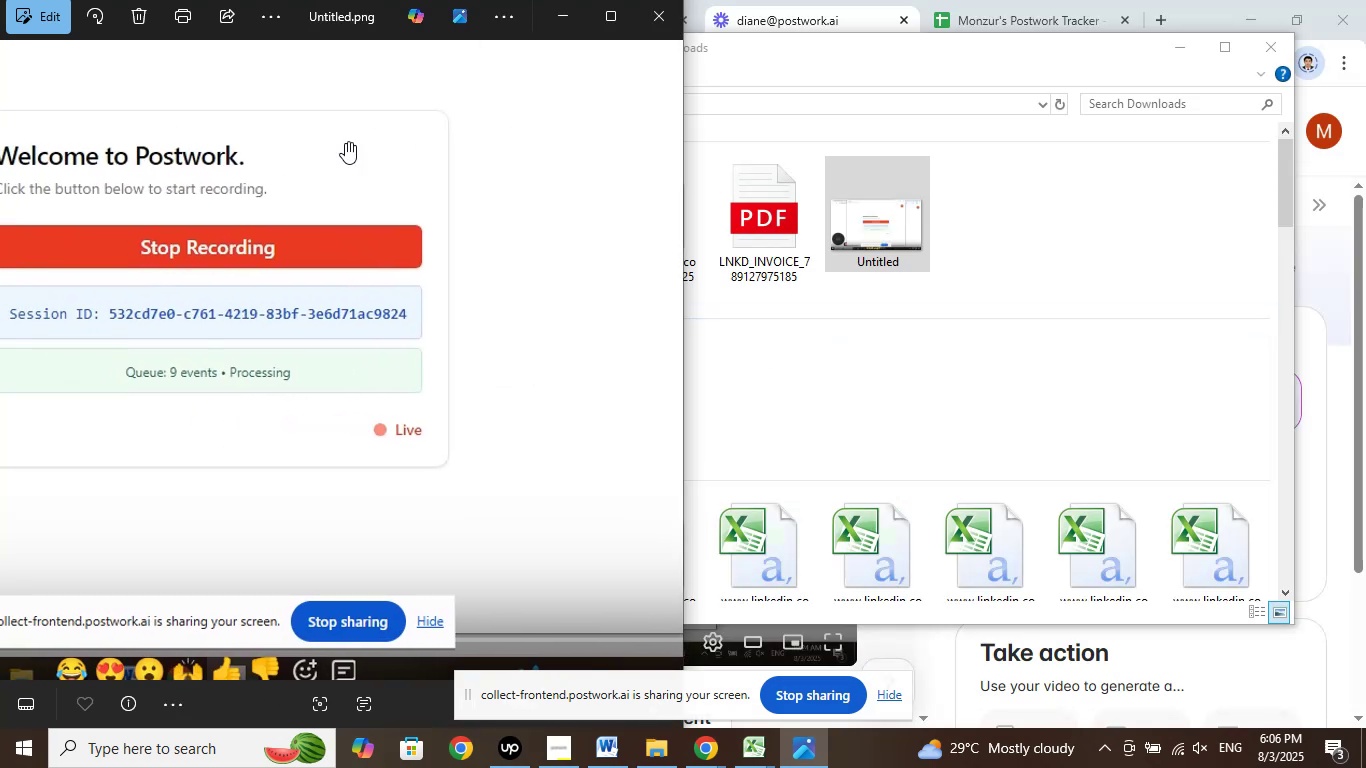 
left_click_drag(start_coordinate=[289, 146], to_coordinate=[426, 136])
 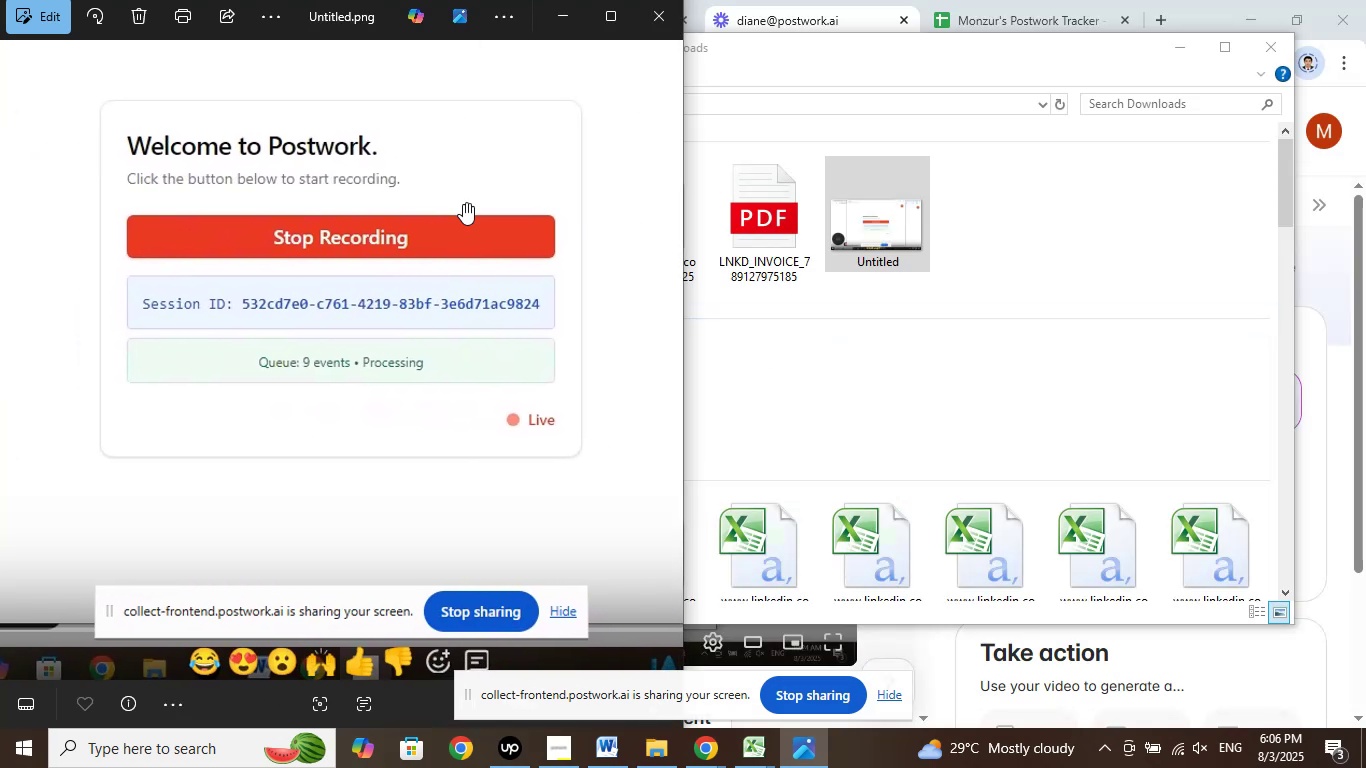 
scroll: coordinate [487, 240], scroll_direction: up, amount: 3.0
 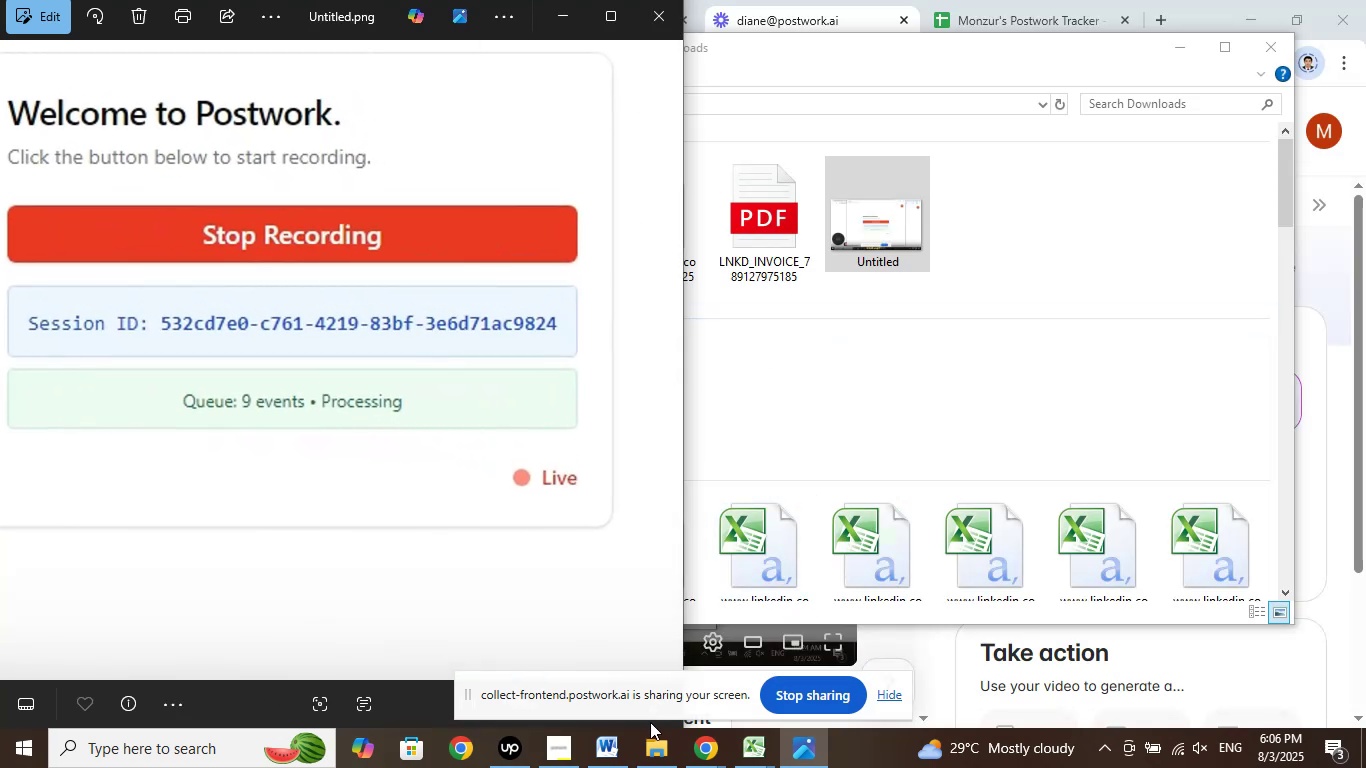 
left_click([605, 757])
 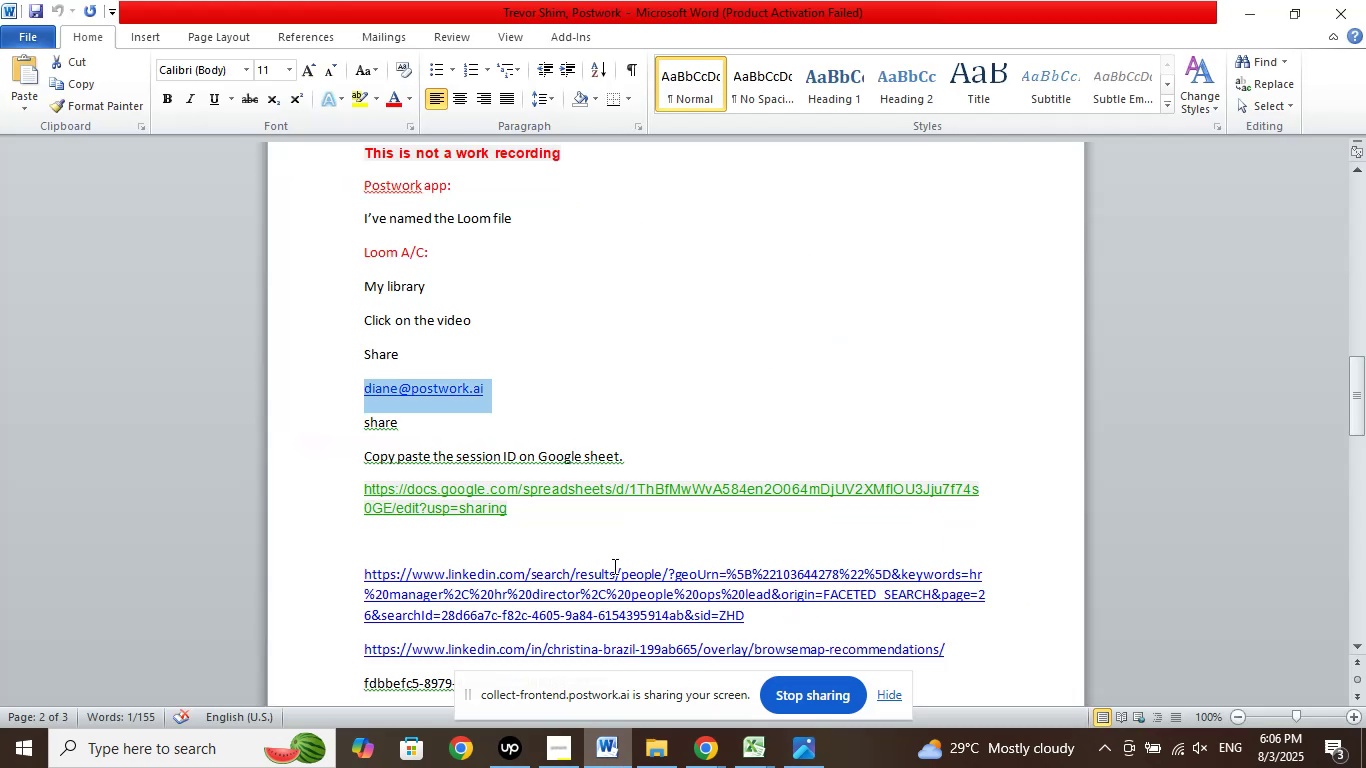 
scroll: coordinate [668, 426], scroll_direction: down, amount: 18.0
 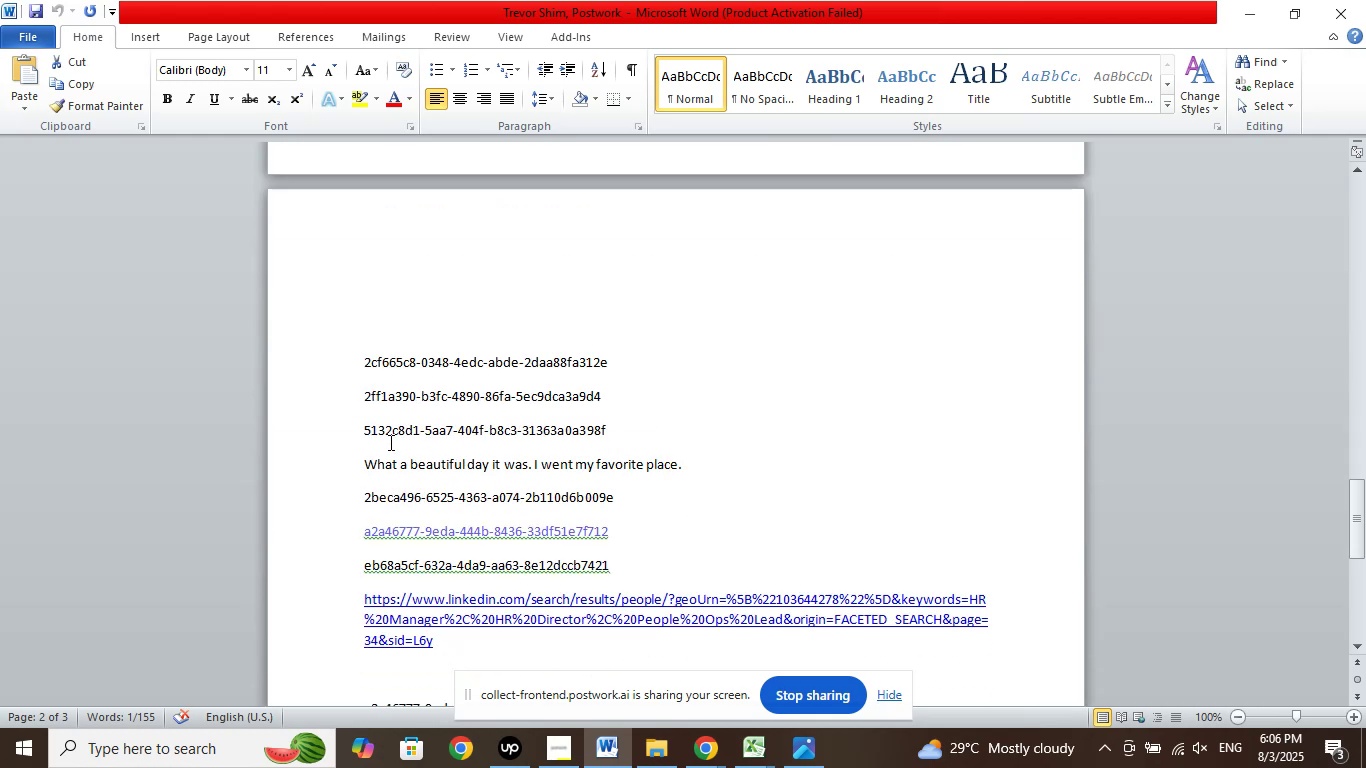 
left_click([389, 435])
 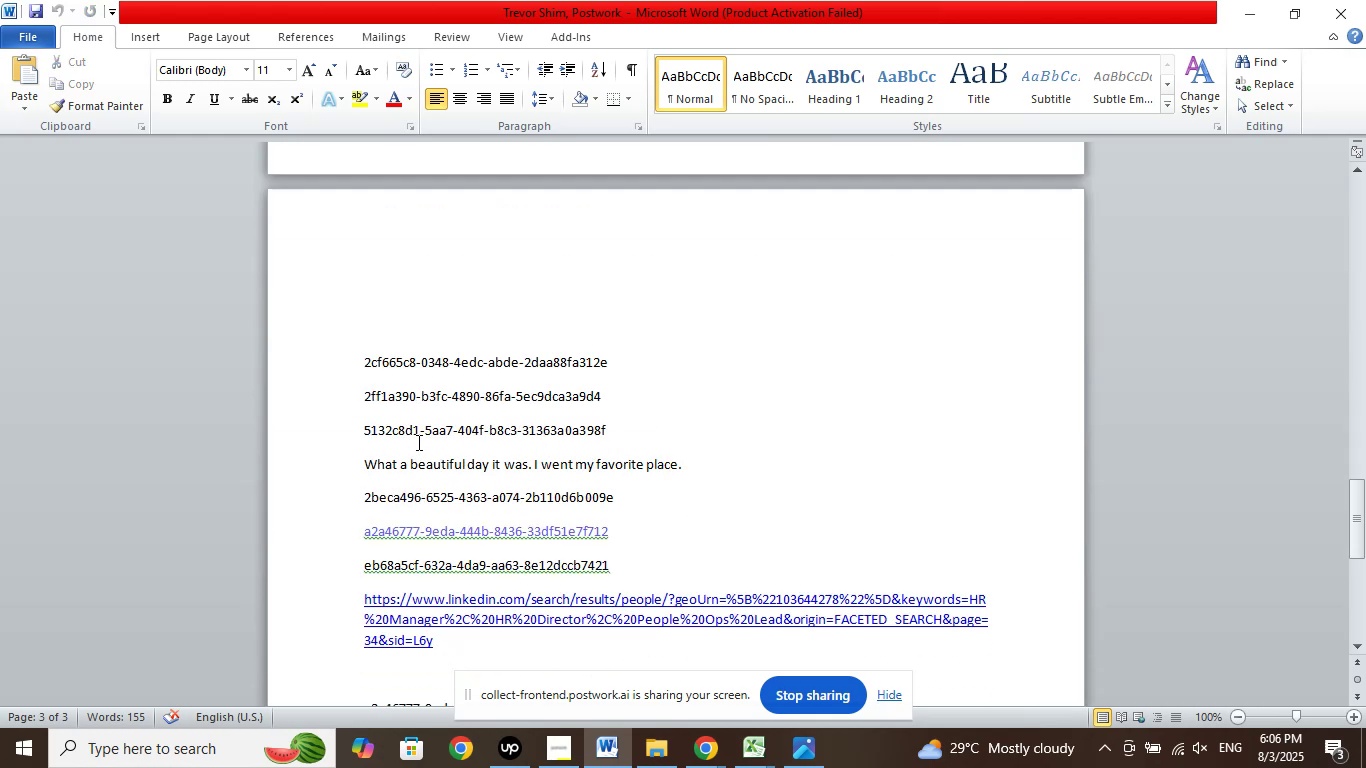 
left_click([417, 435])
 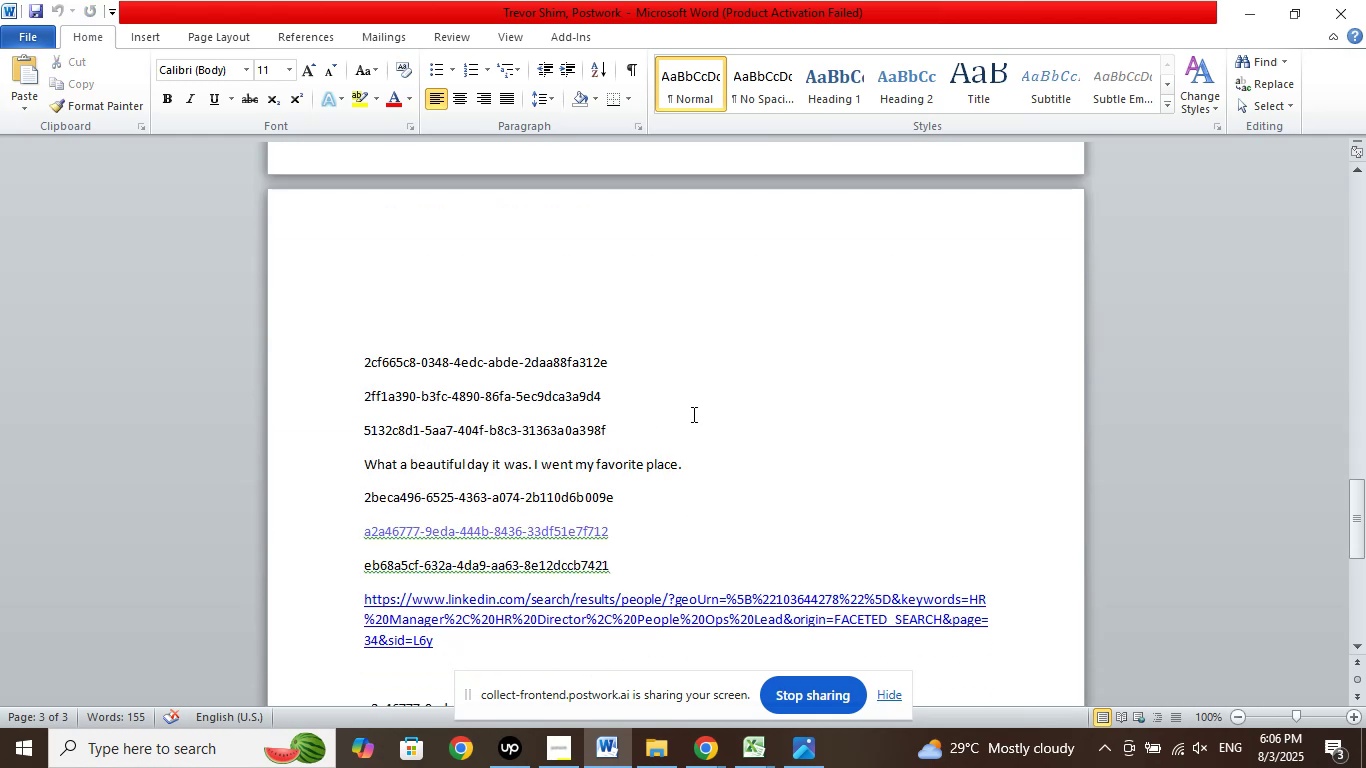 
key(ArrowLeft)
 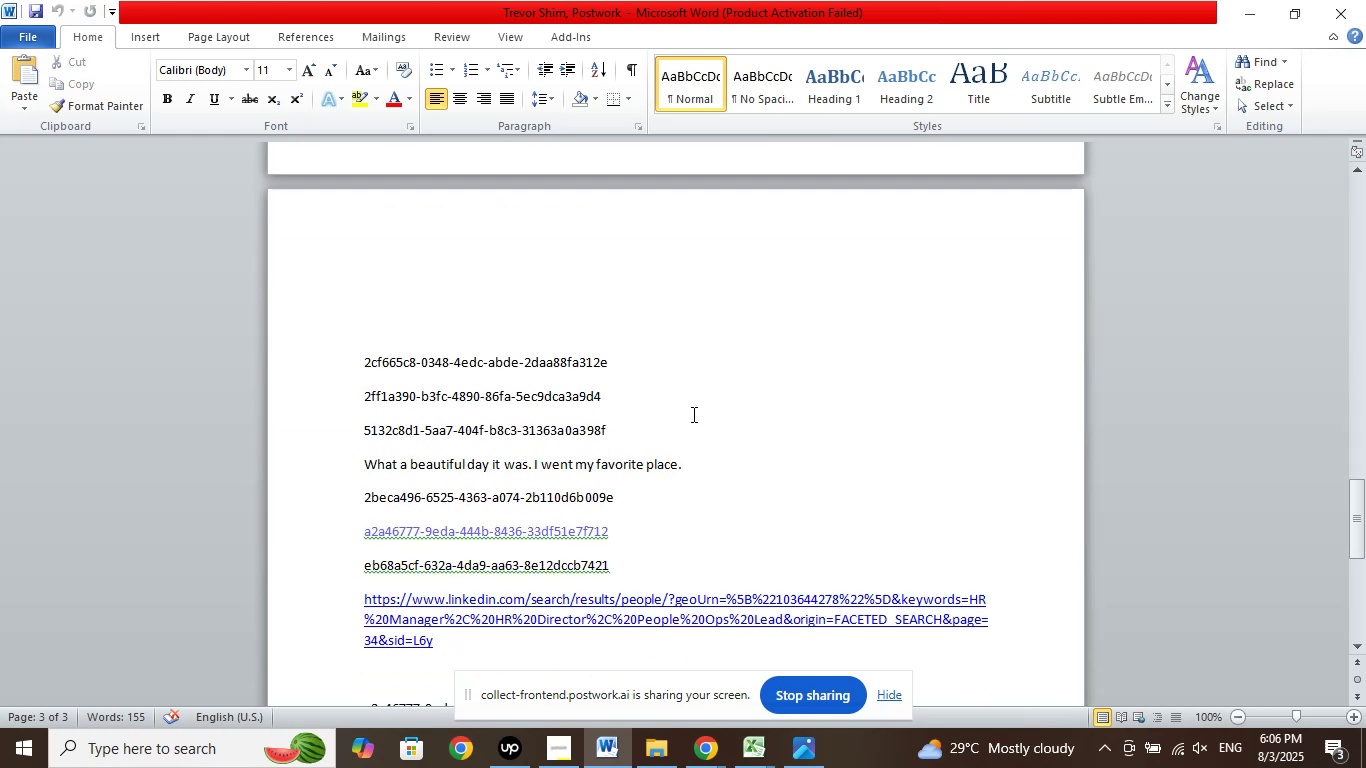 
key(ArrowDown)
 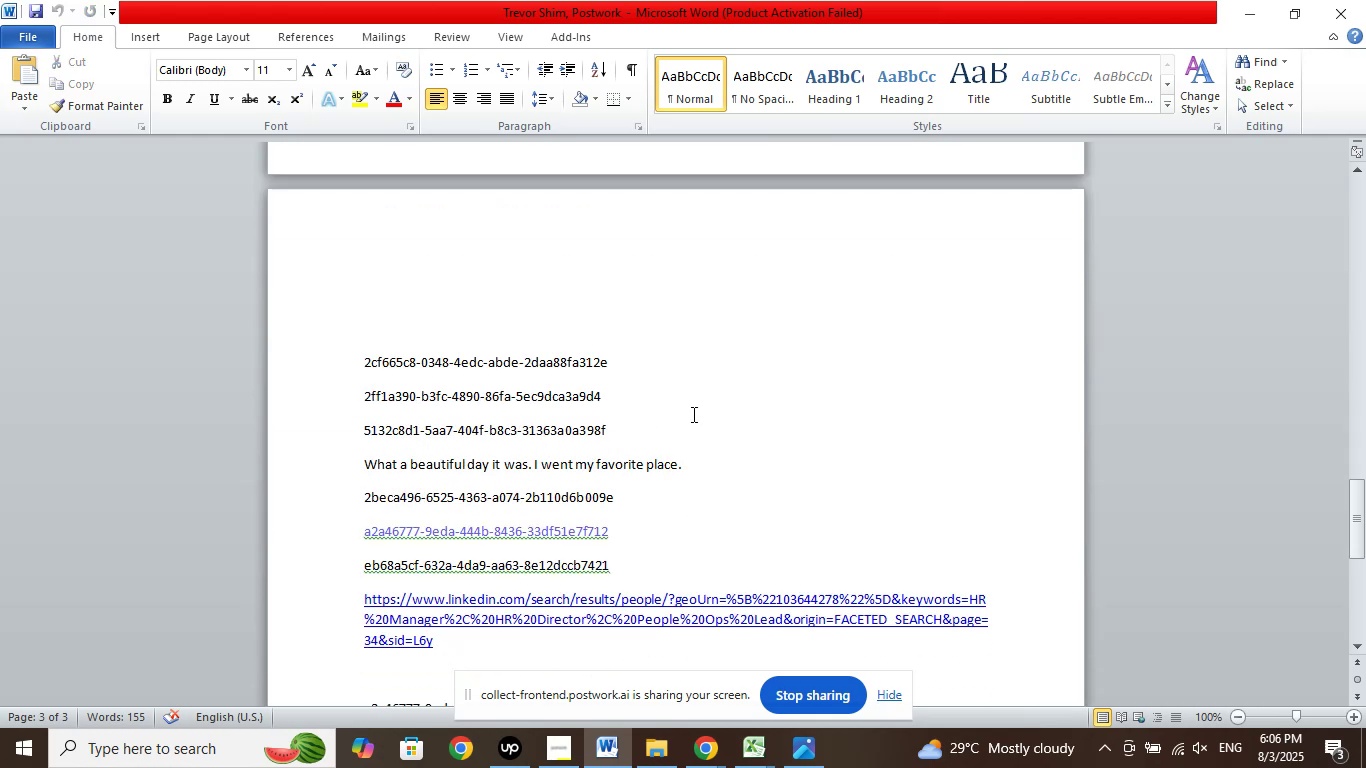 
key(ArrowUp)
 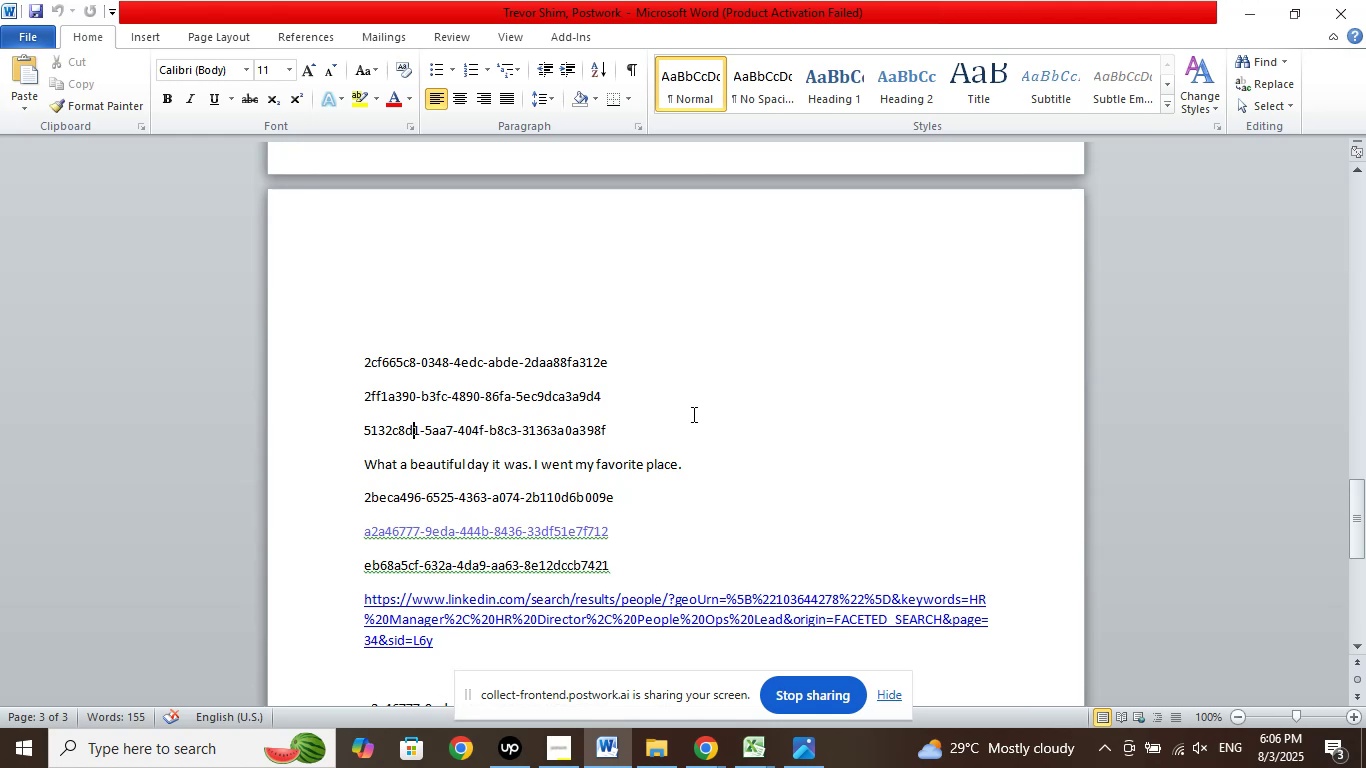 
key(ArrowRight)
 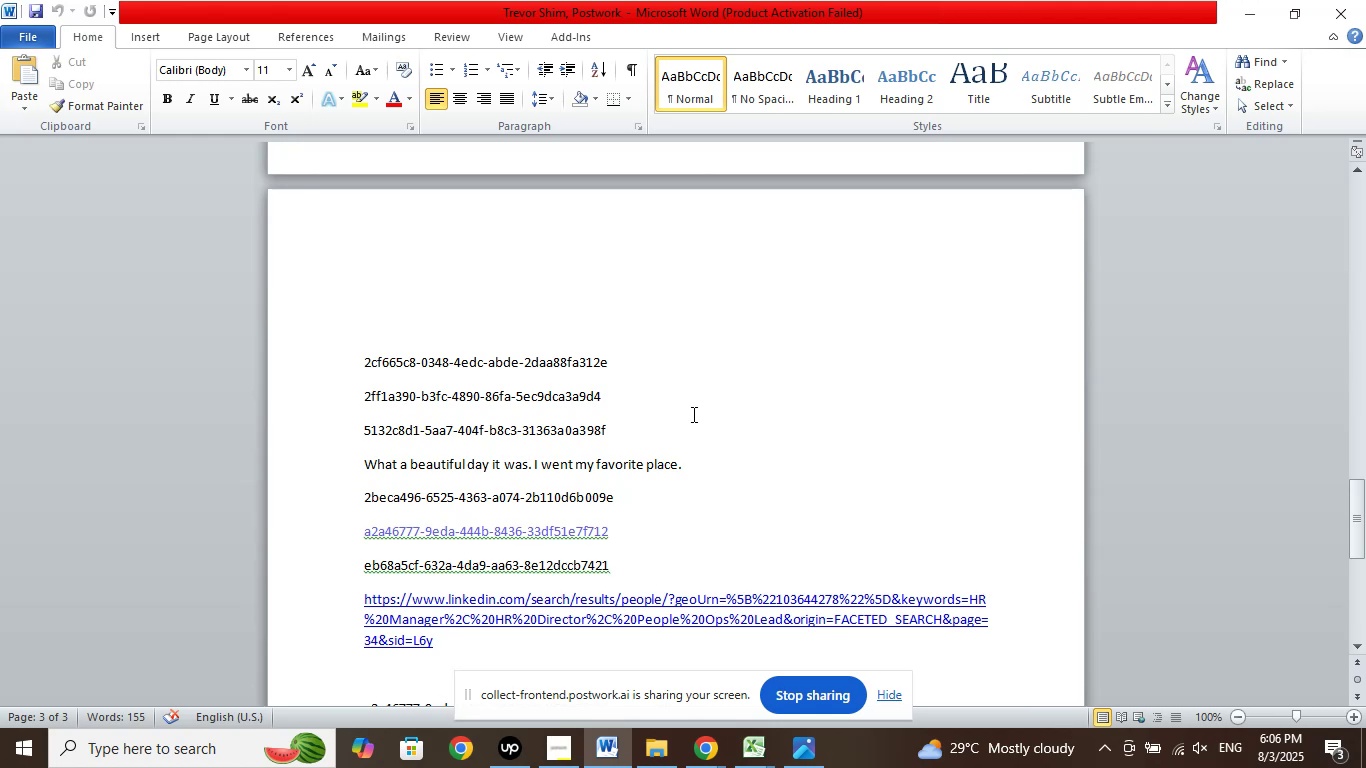 
key(Shift+ArrowLeft)
 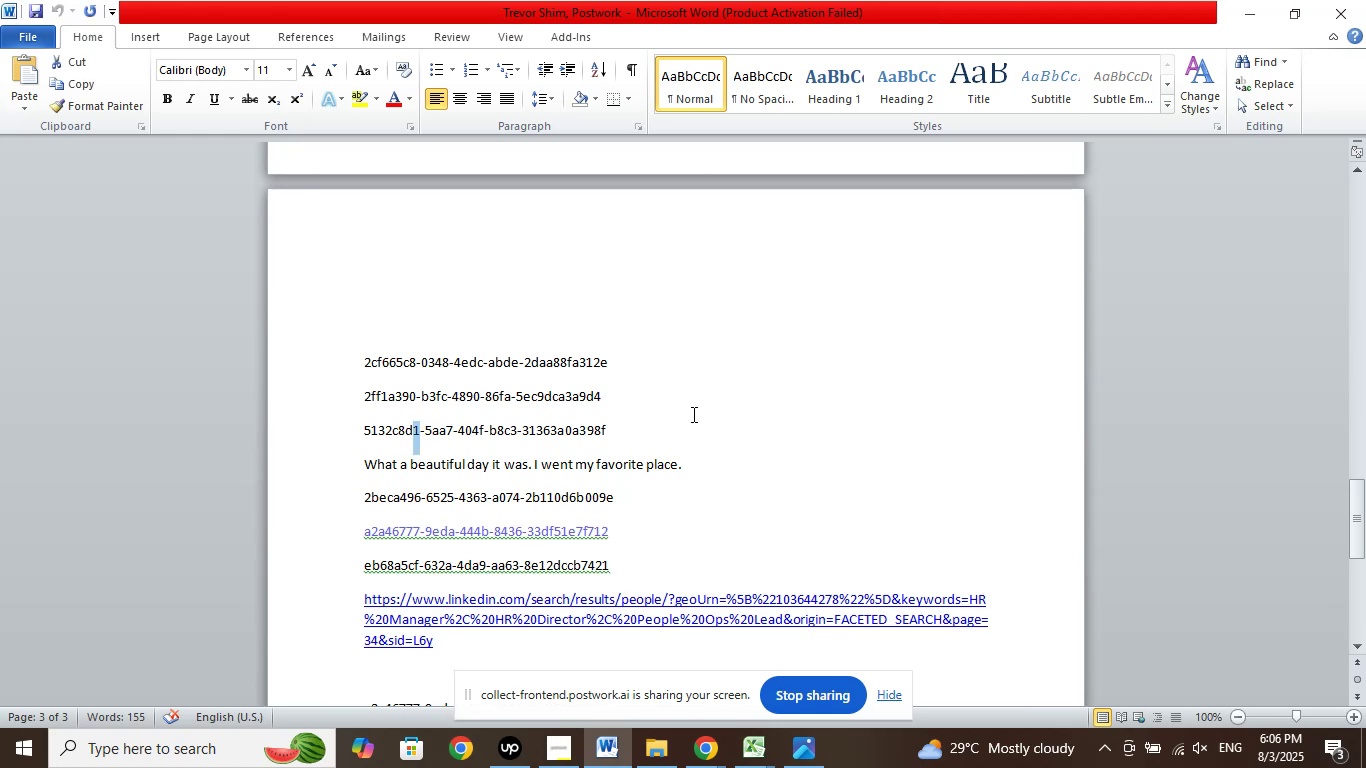 
key(Shift+ArrowLeft)
 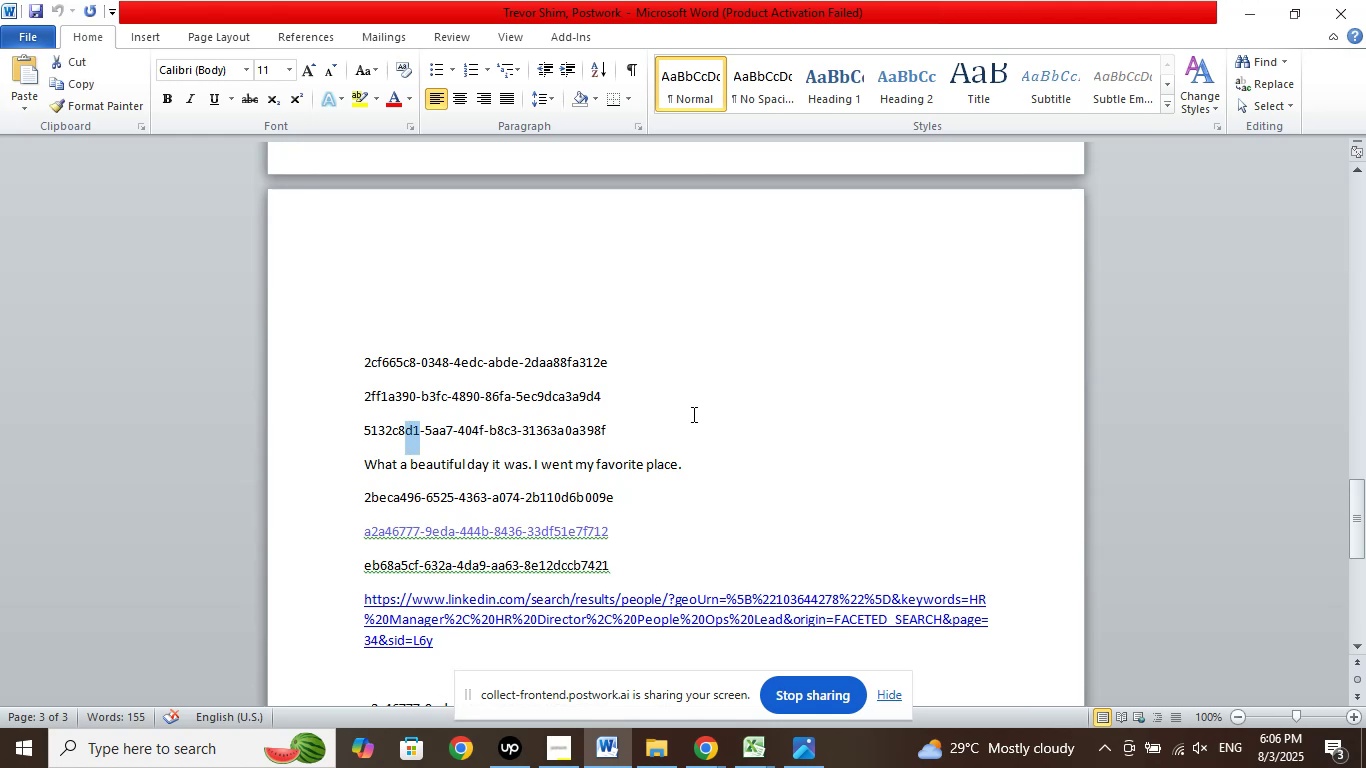 
key(Shift+ArrowLeft)
 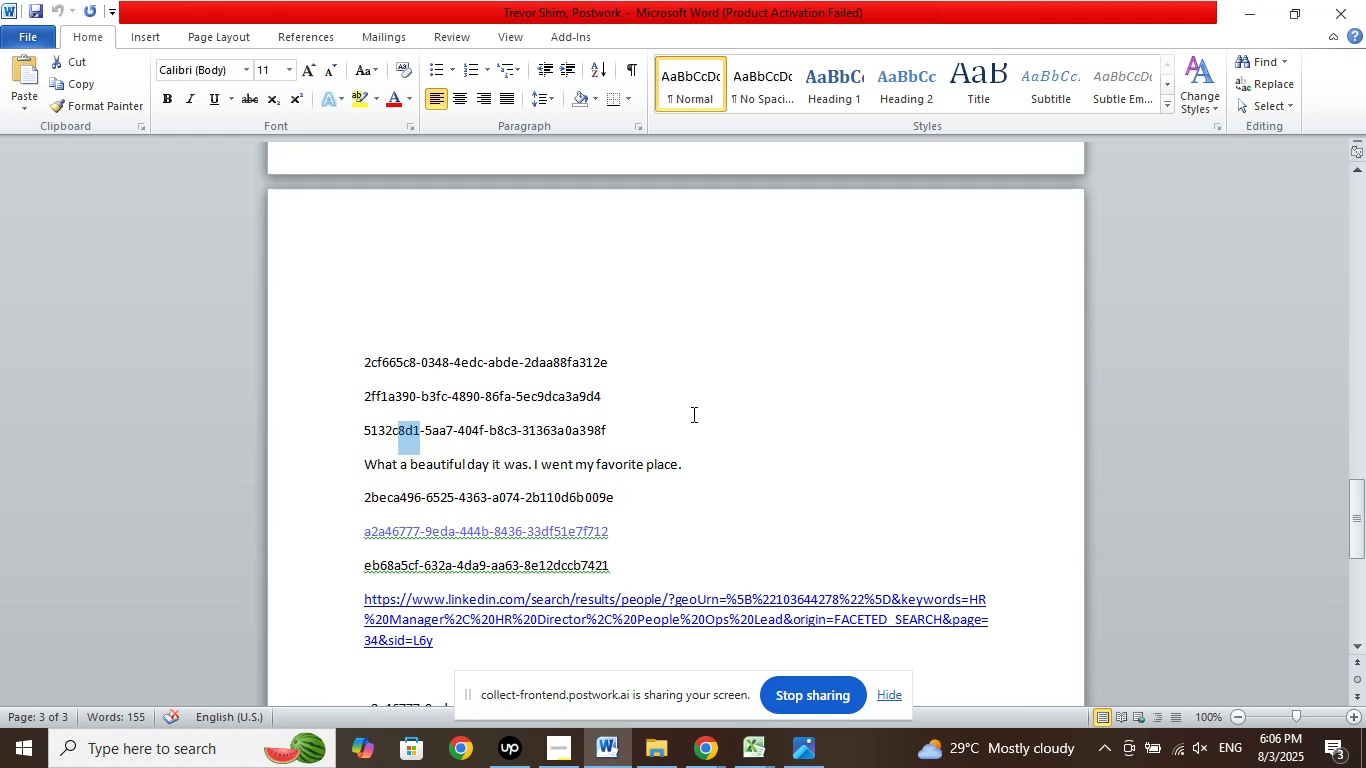 
key(Shift+ArrowLeft)
 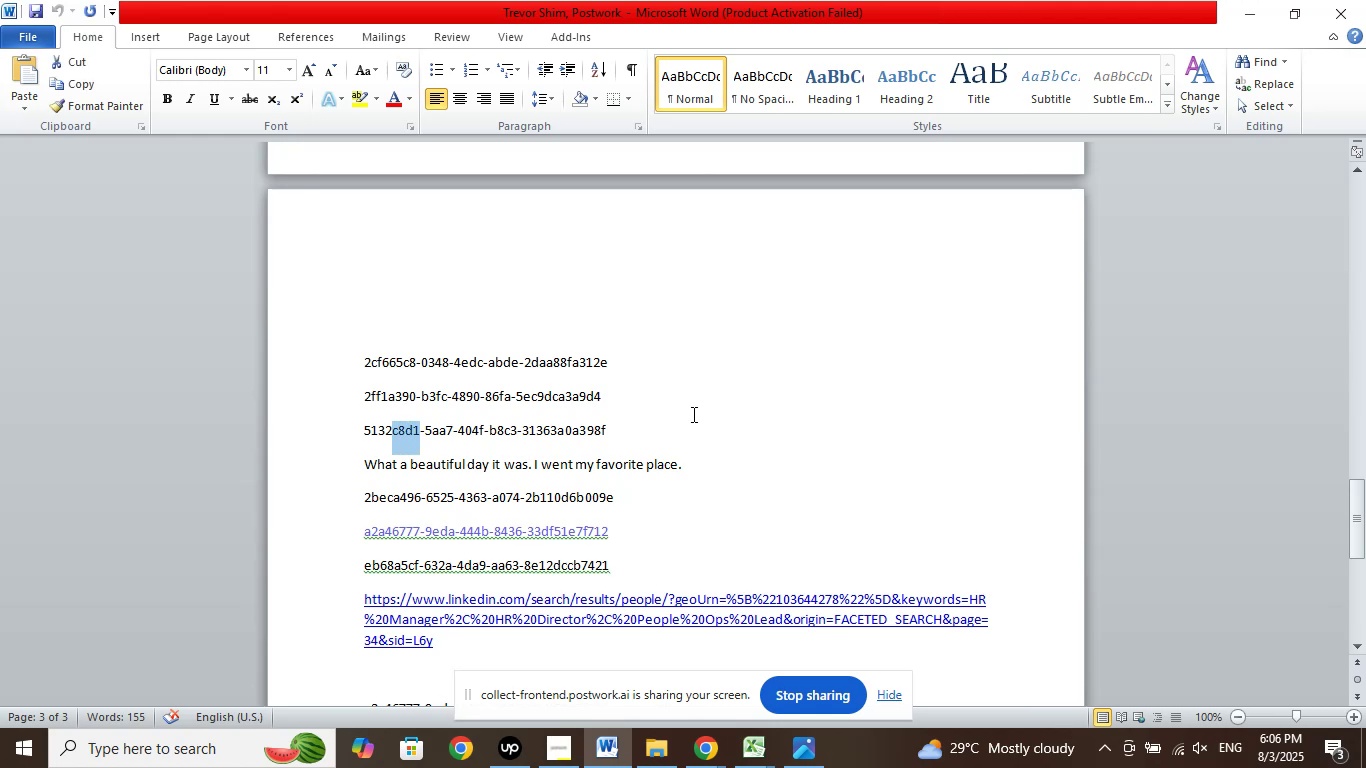 
key(Shift+ArrowLeft)
 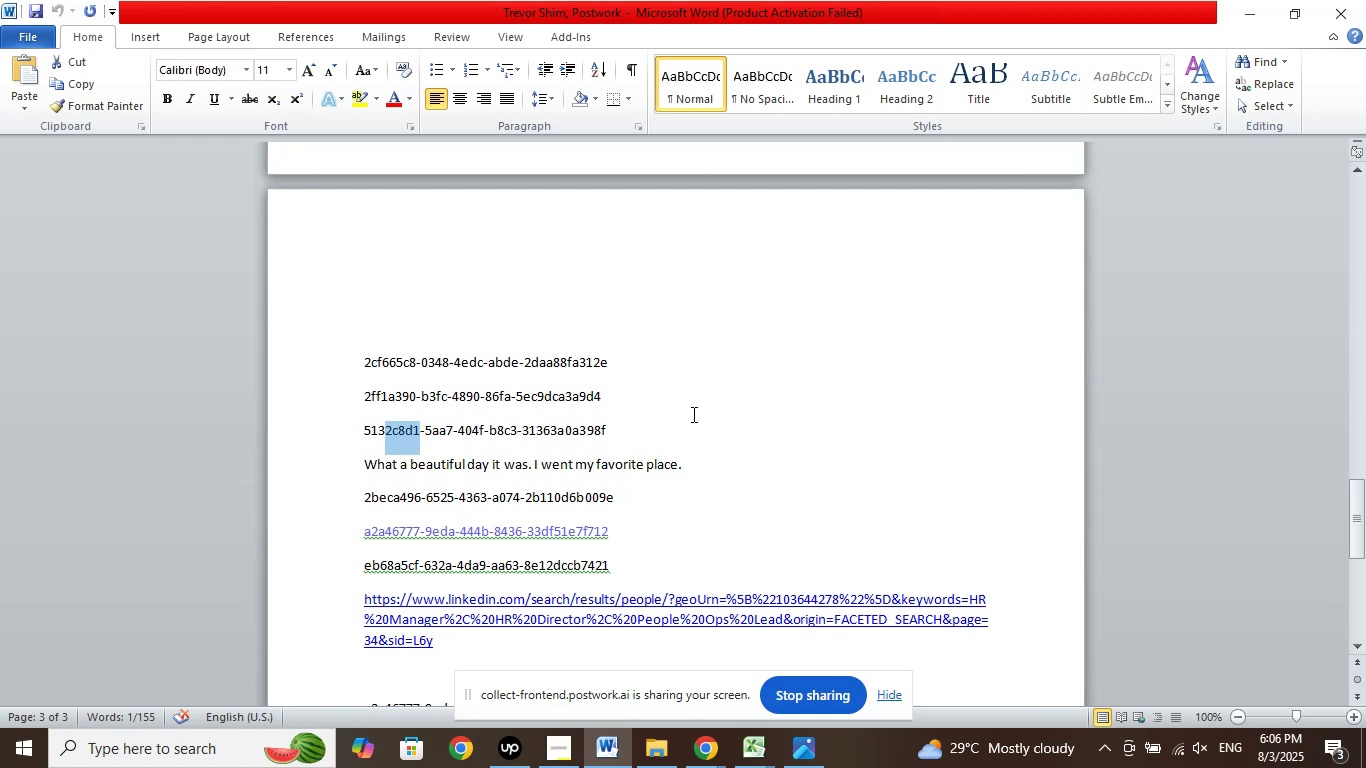 
key(Shift+ArrowLeft)
 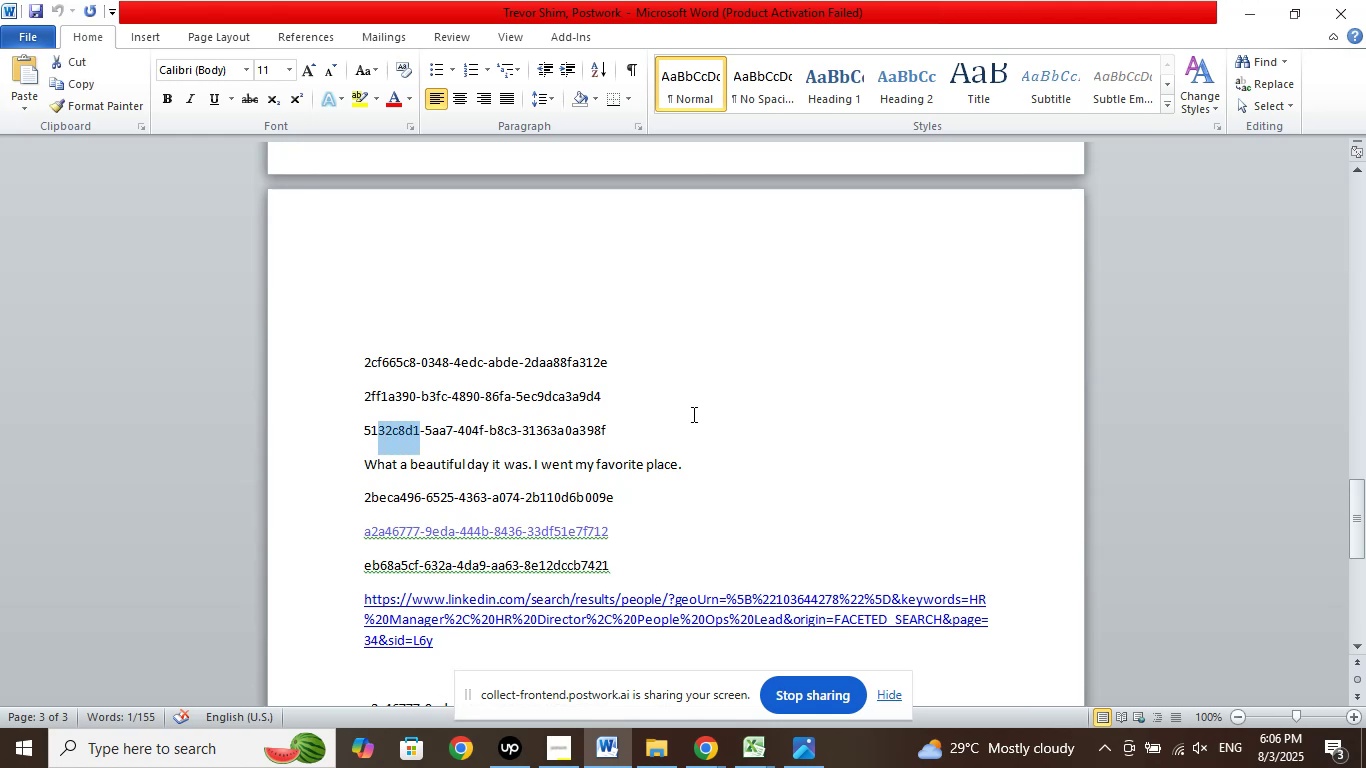 
key(Shift+ArrowLeft)
 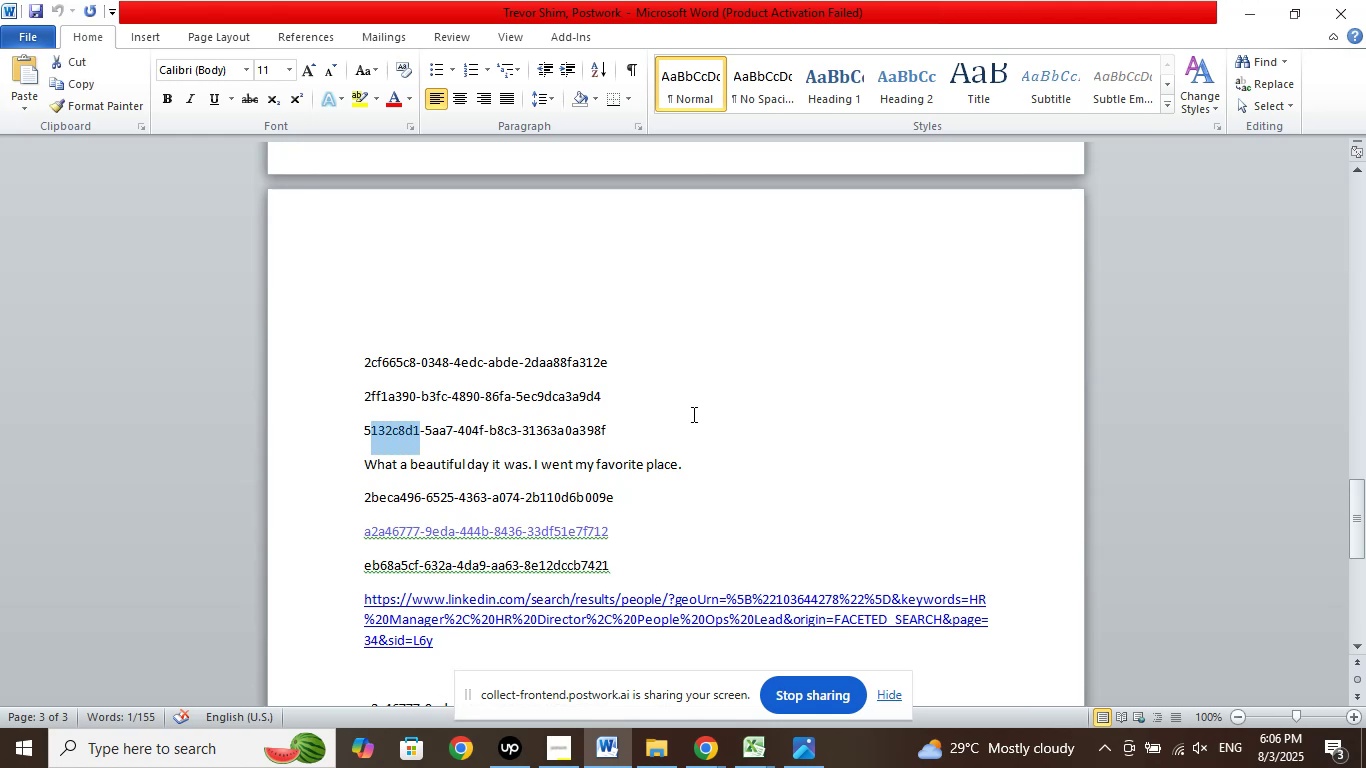 
key(Shift+ArrowLeft)
 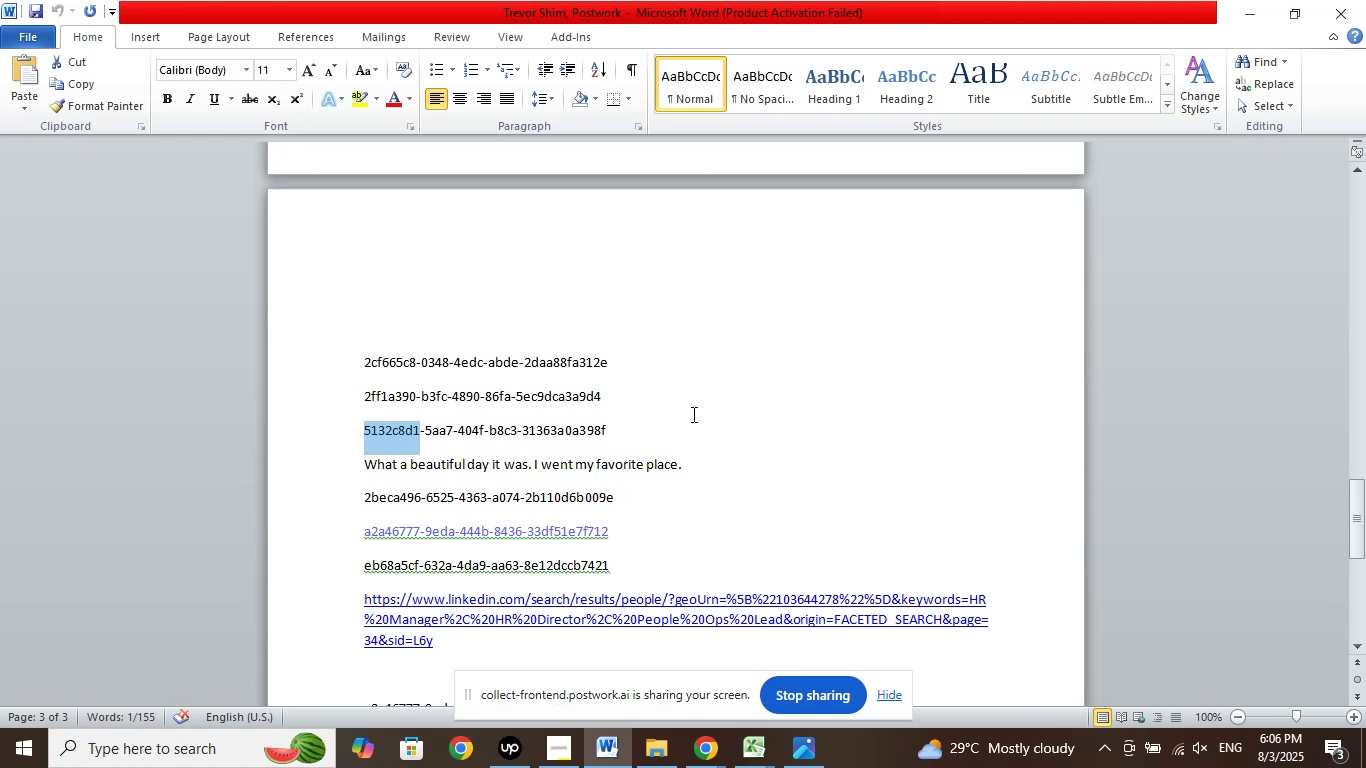 
key(Meta+ArrowRight)
 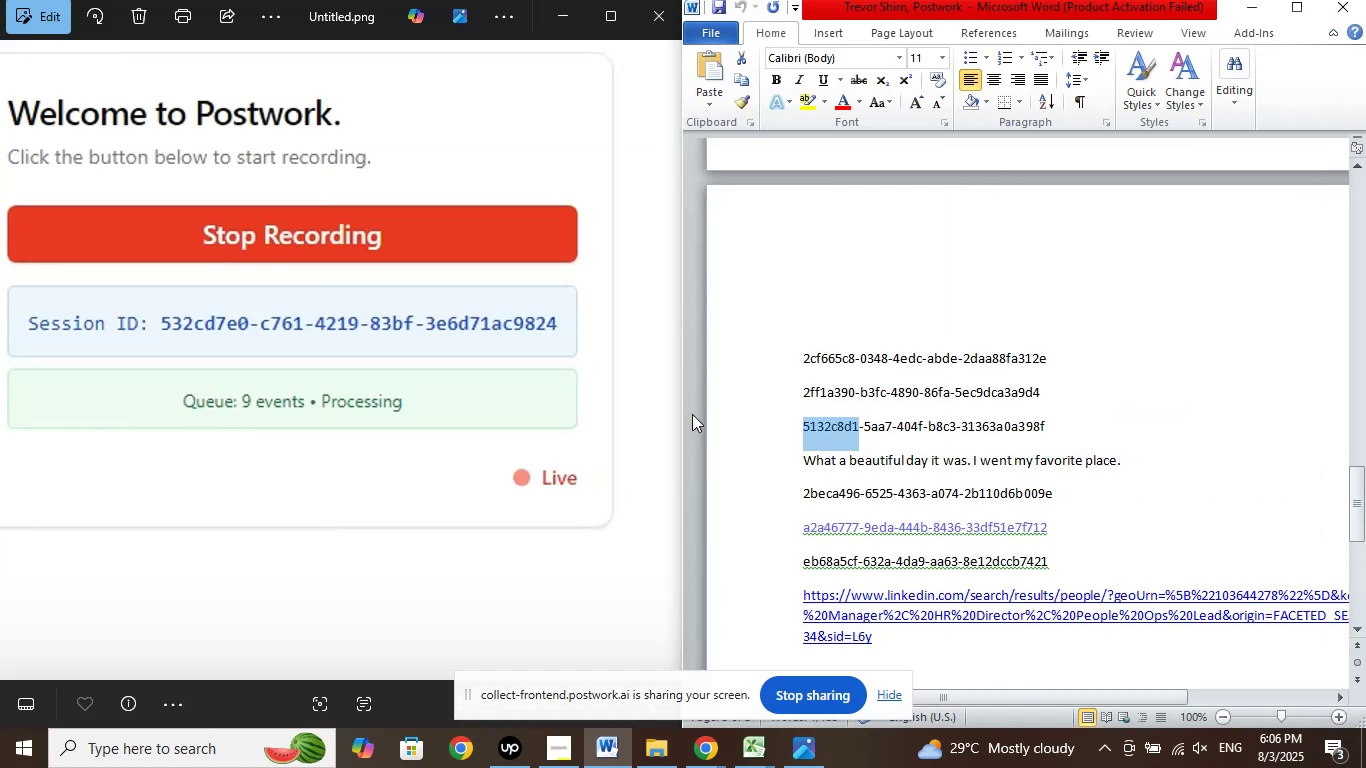 
wait(5.48)
 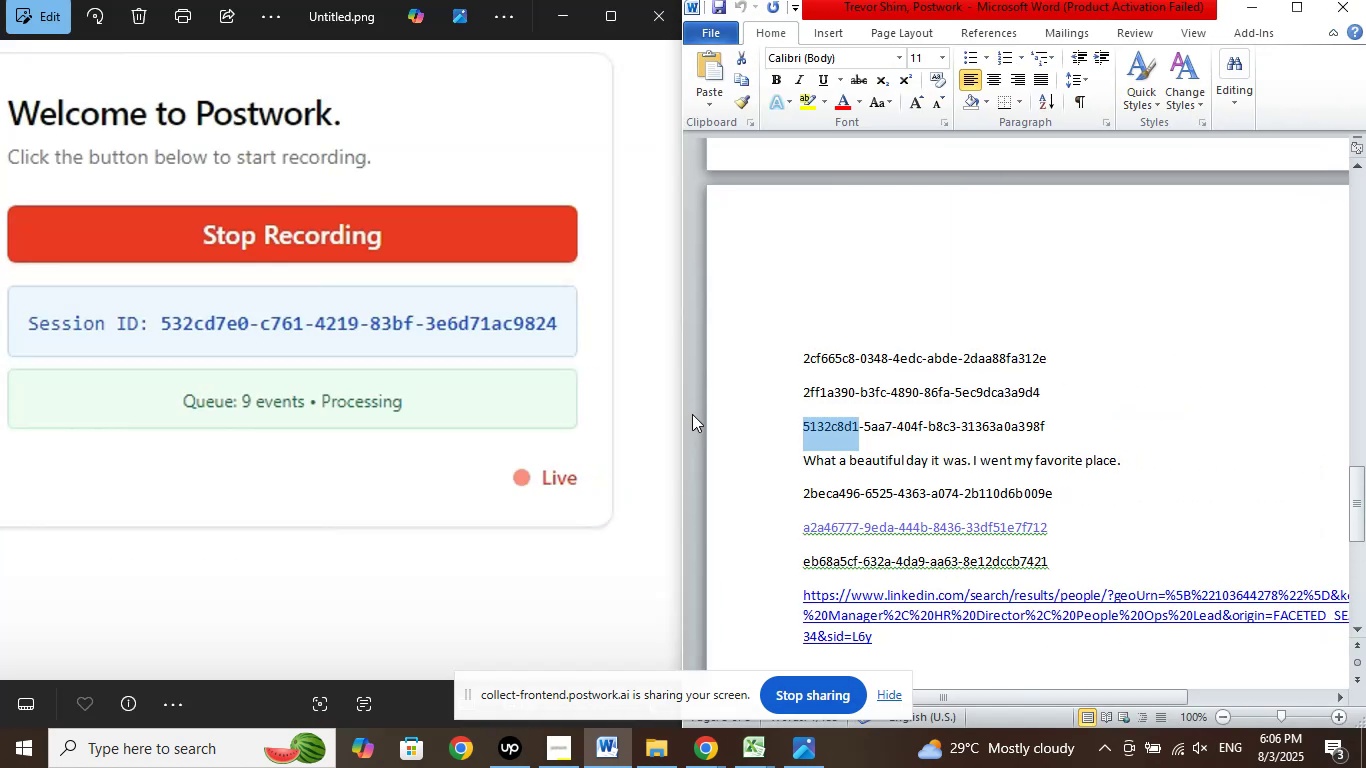 
type(532cd)
 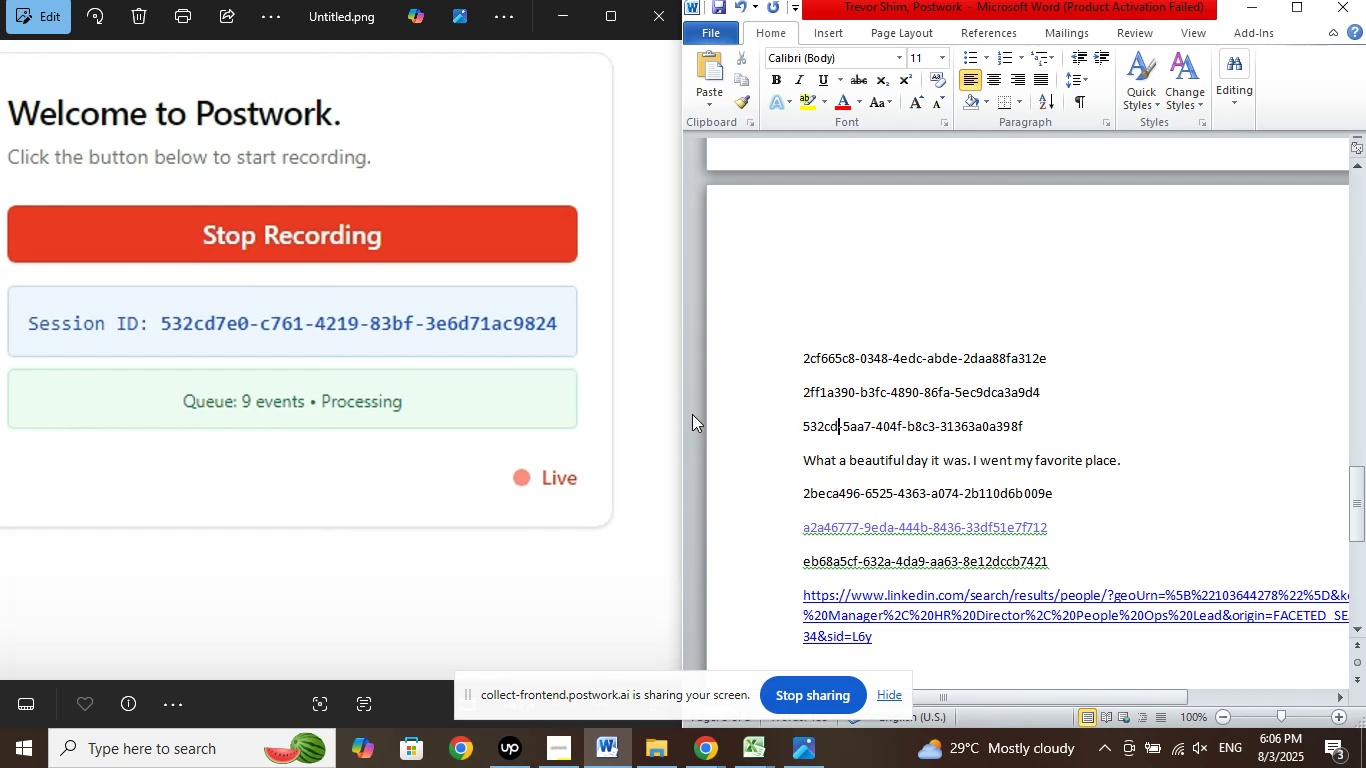 
key(E)
 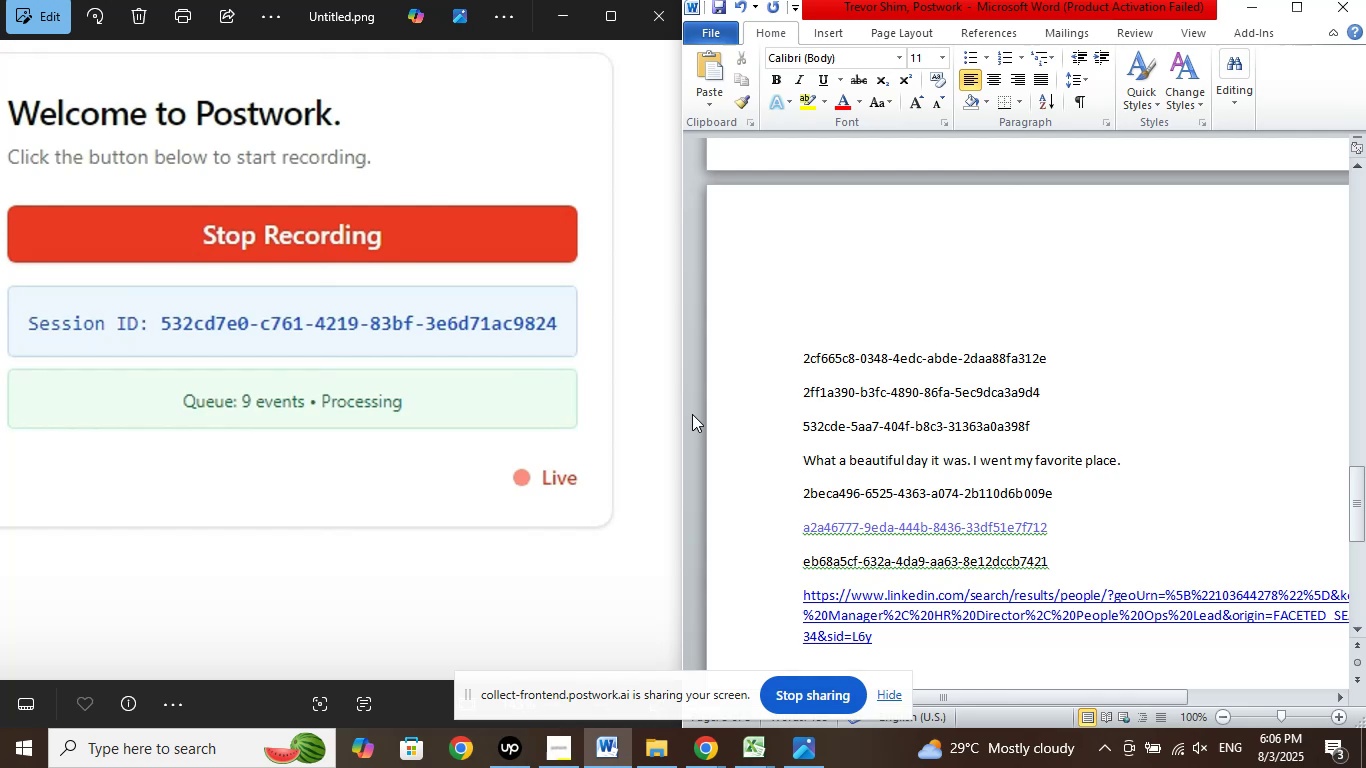 
key(Numpad0)
 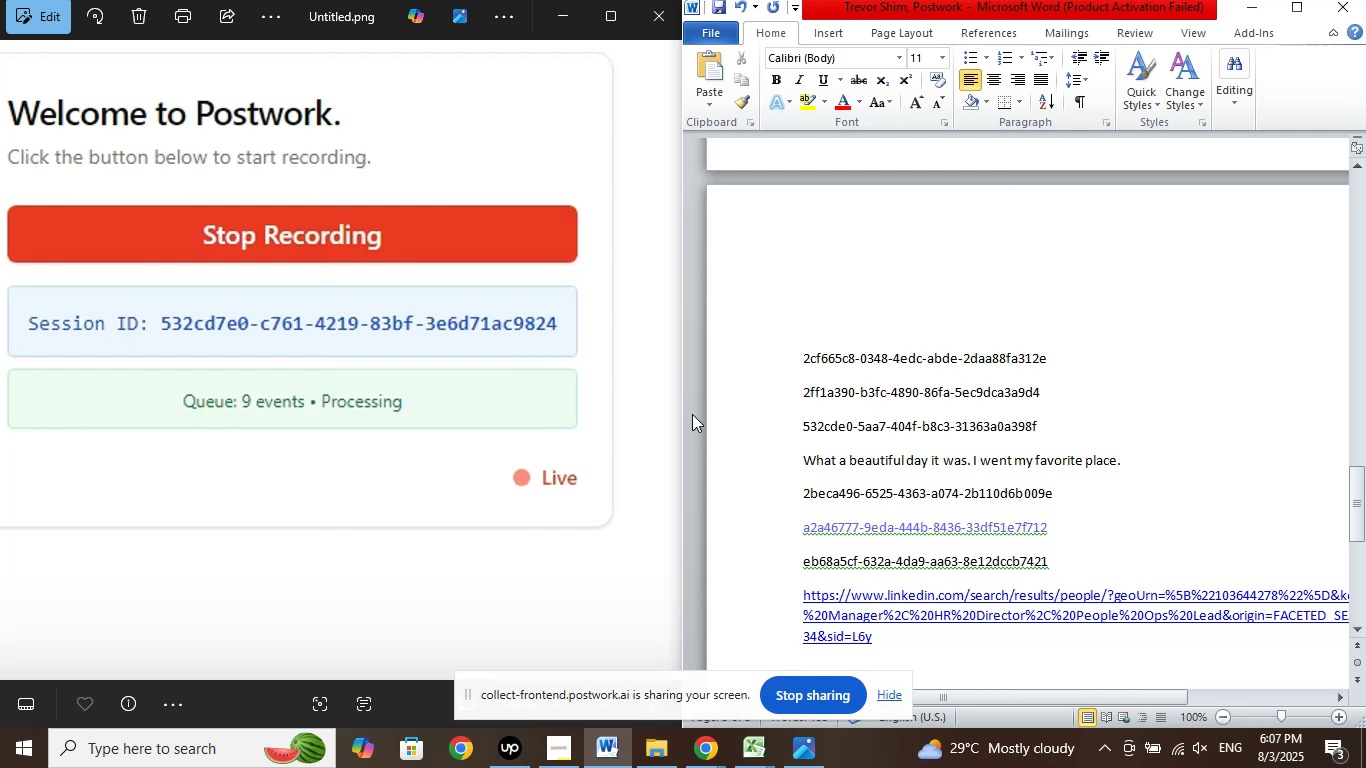 
wait(19.27)
 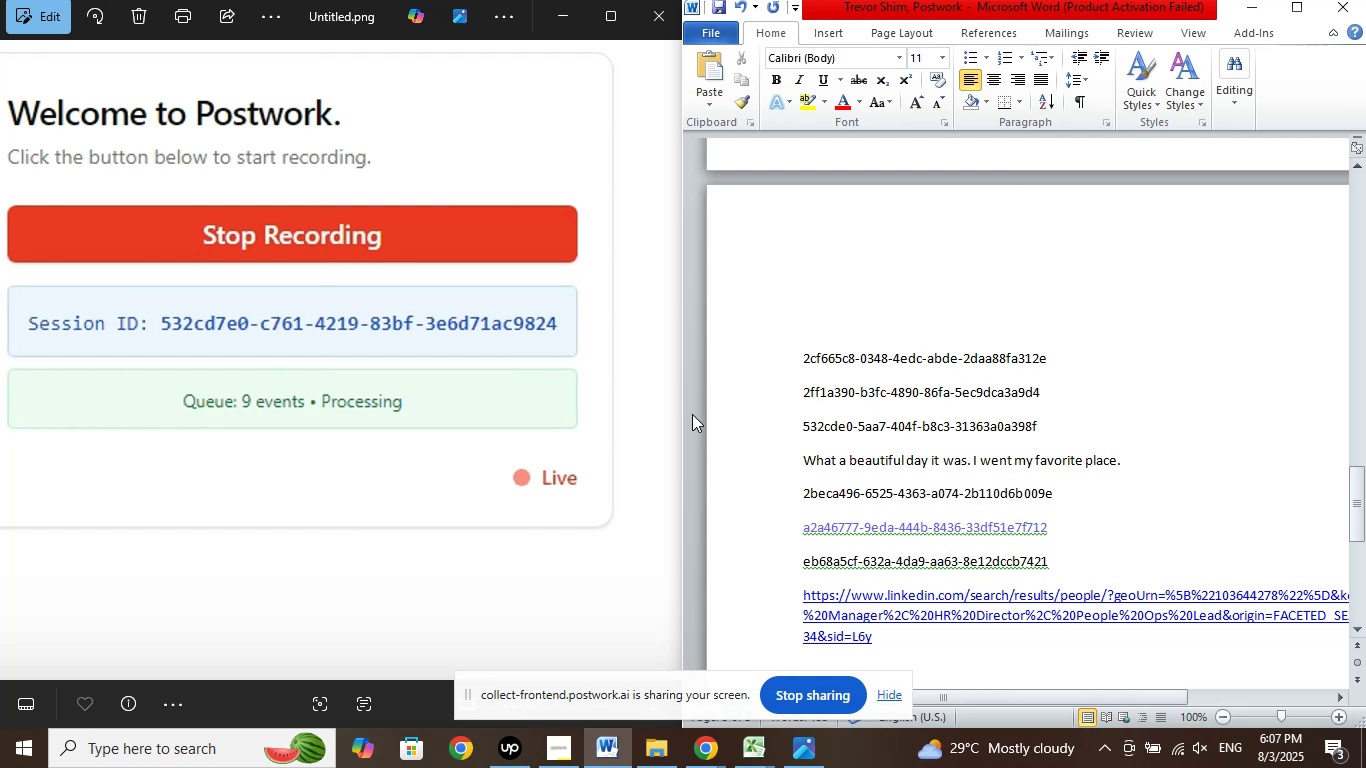 
key(ArrowRight)
 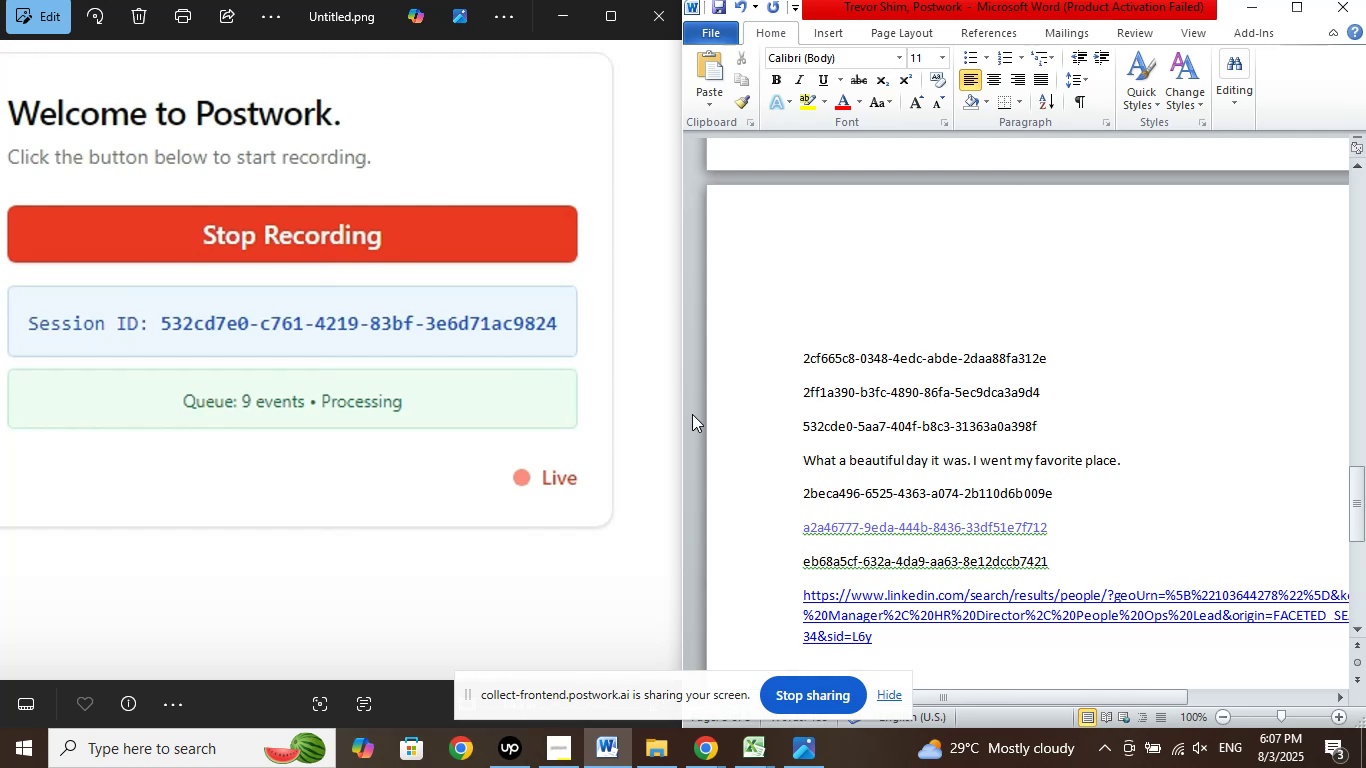 
key(Shift+ArrowRight)
 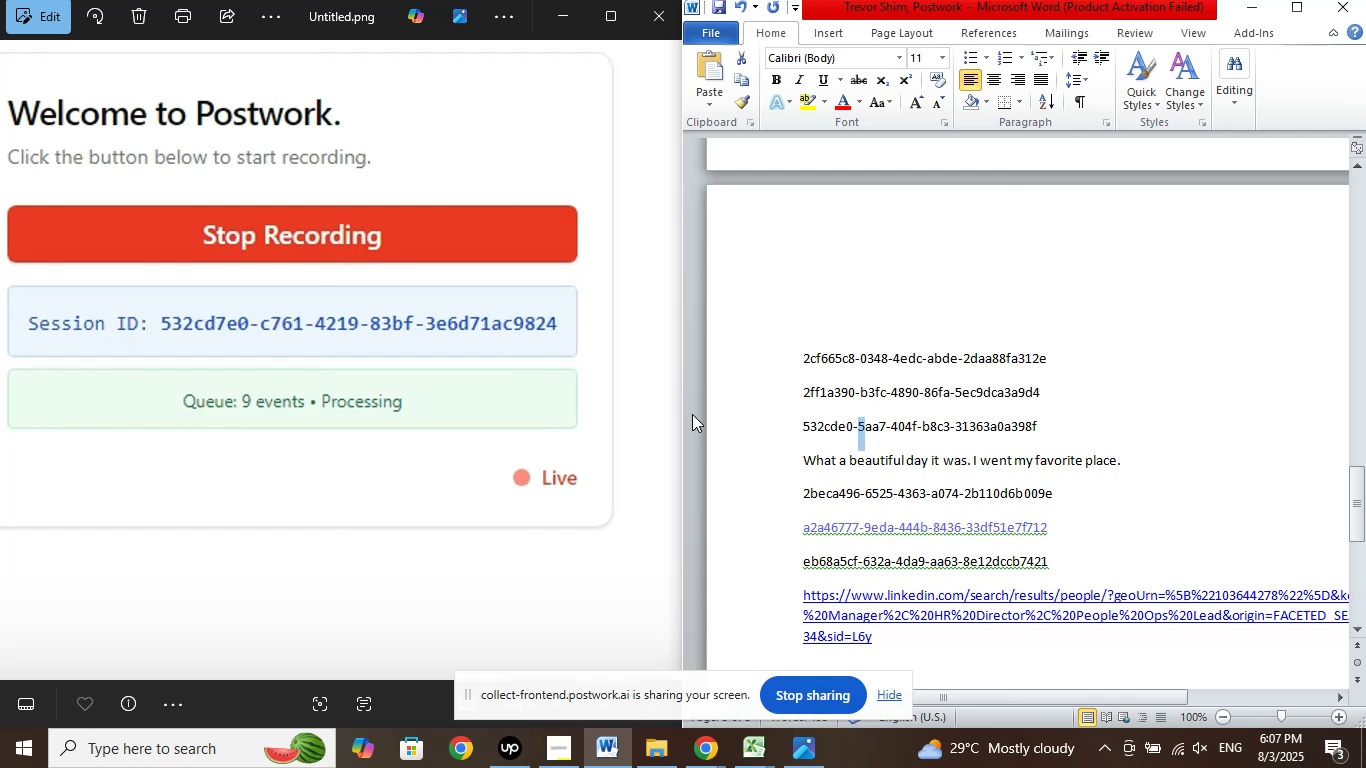 
key(Shift+ArrowRight)
 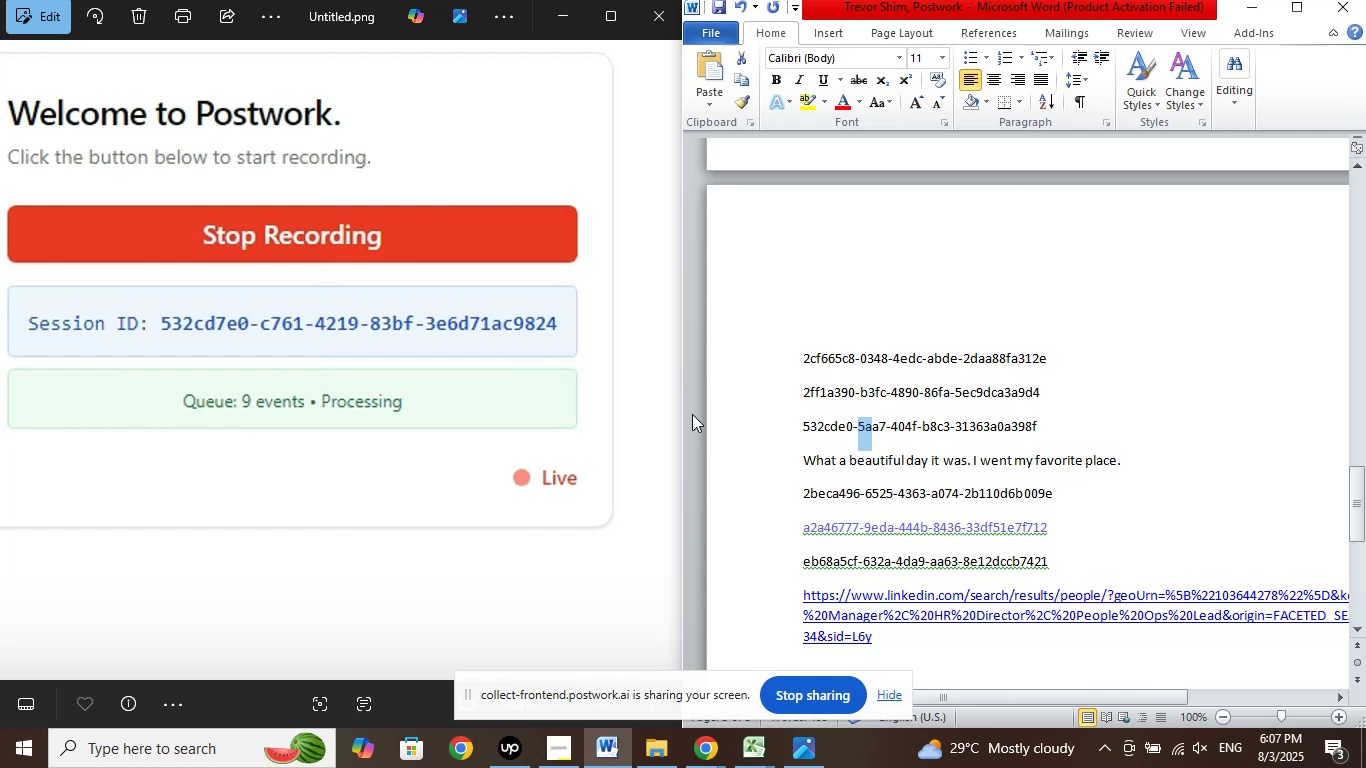 
key(Shift+ArrowRight)
 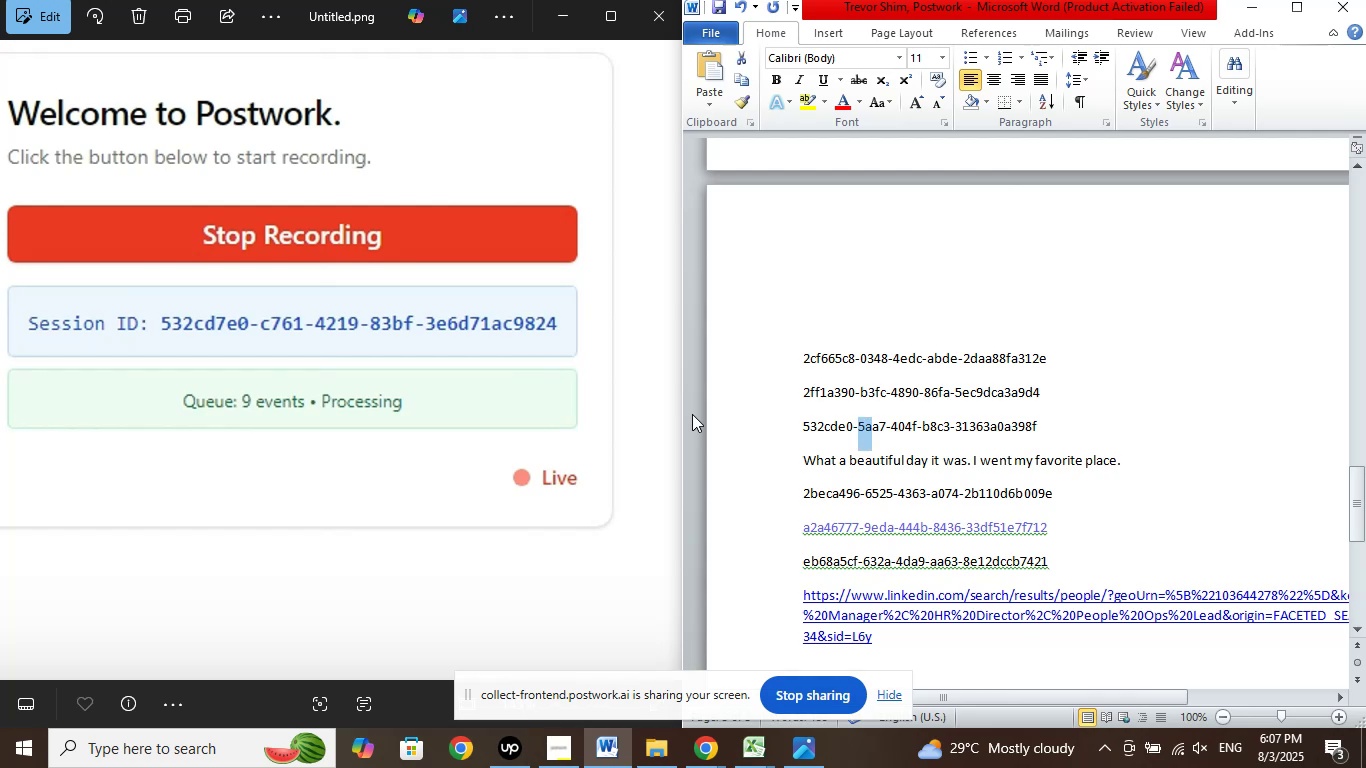 
key(Shift+ArrowRight)
 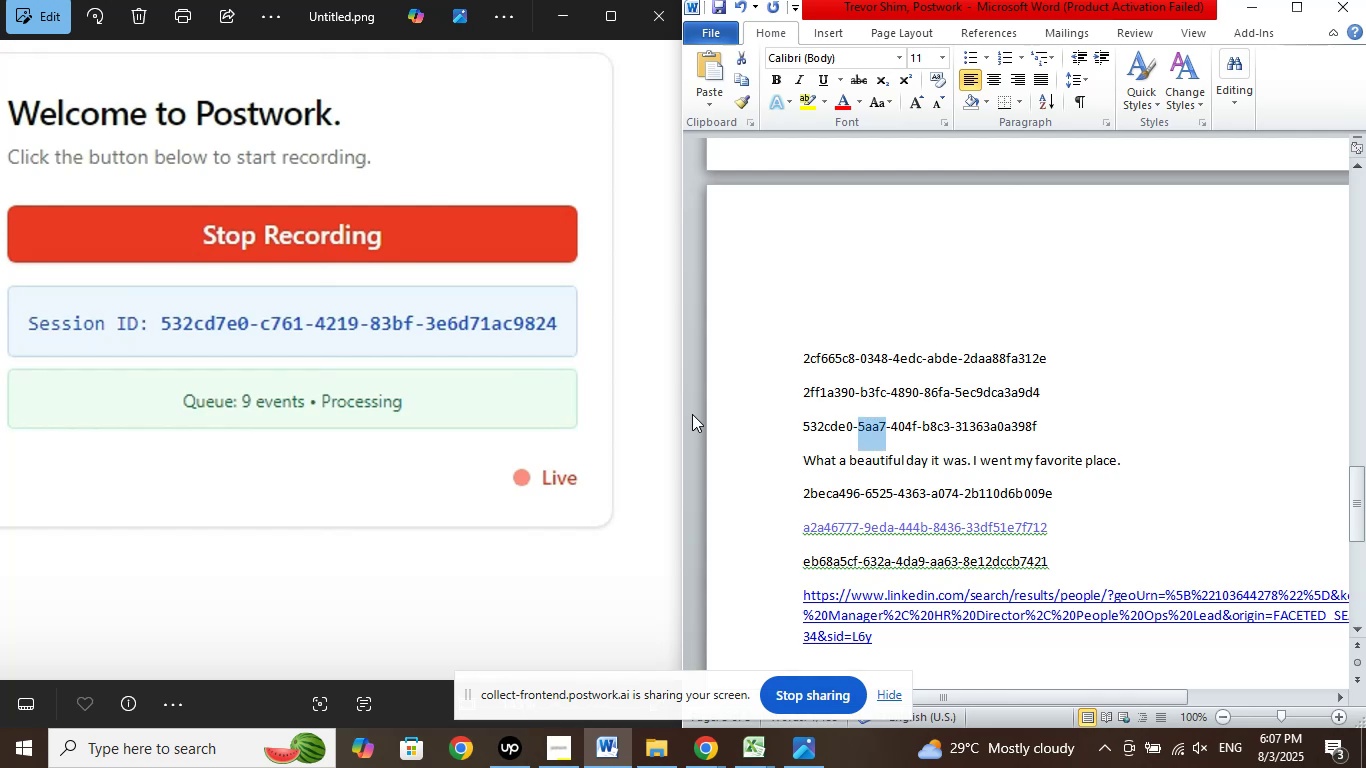 
key(C)
 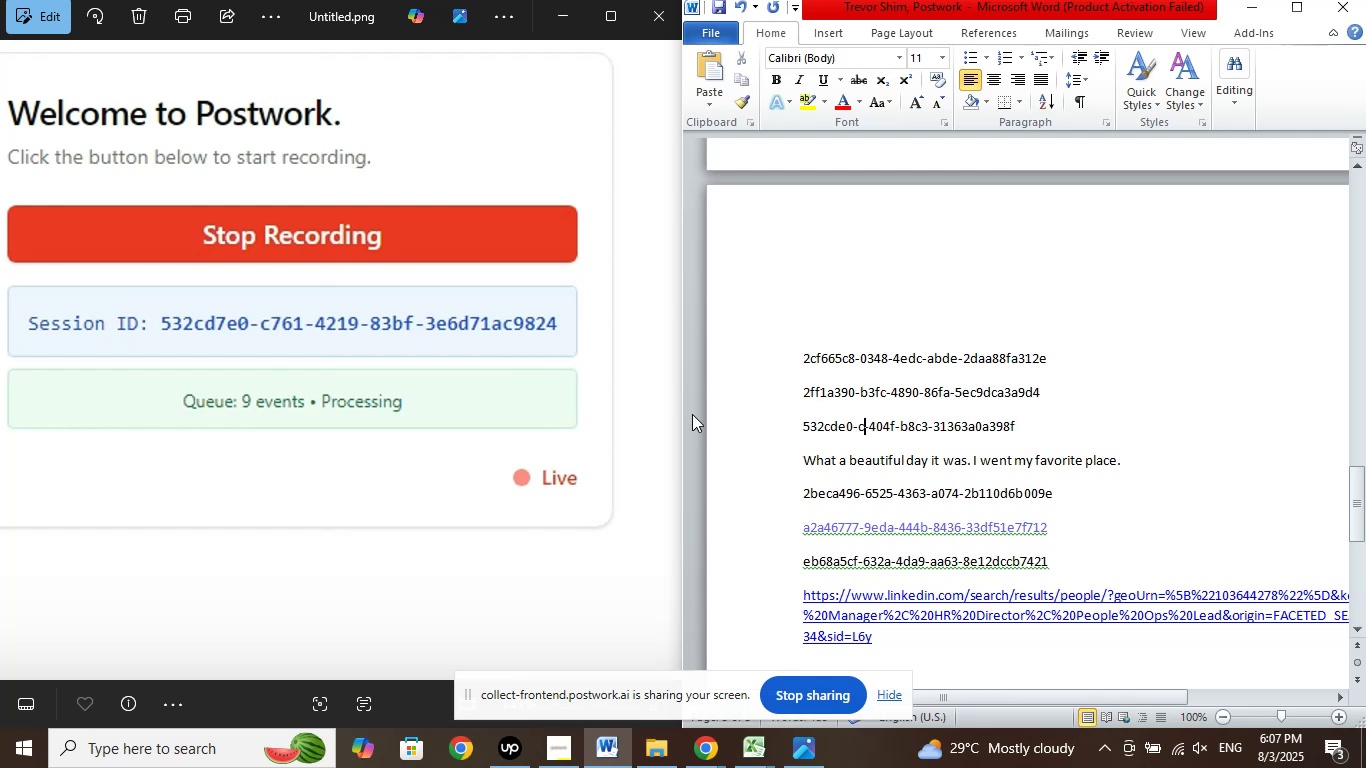 
key(Numpad7)
 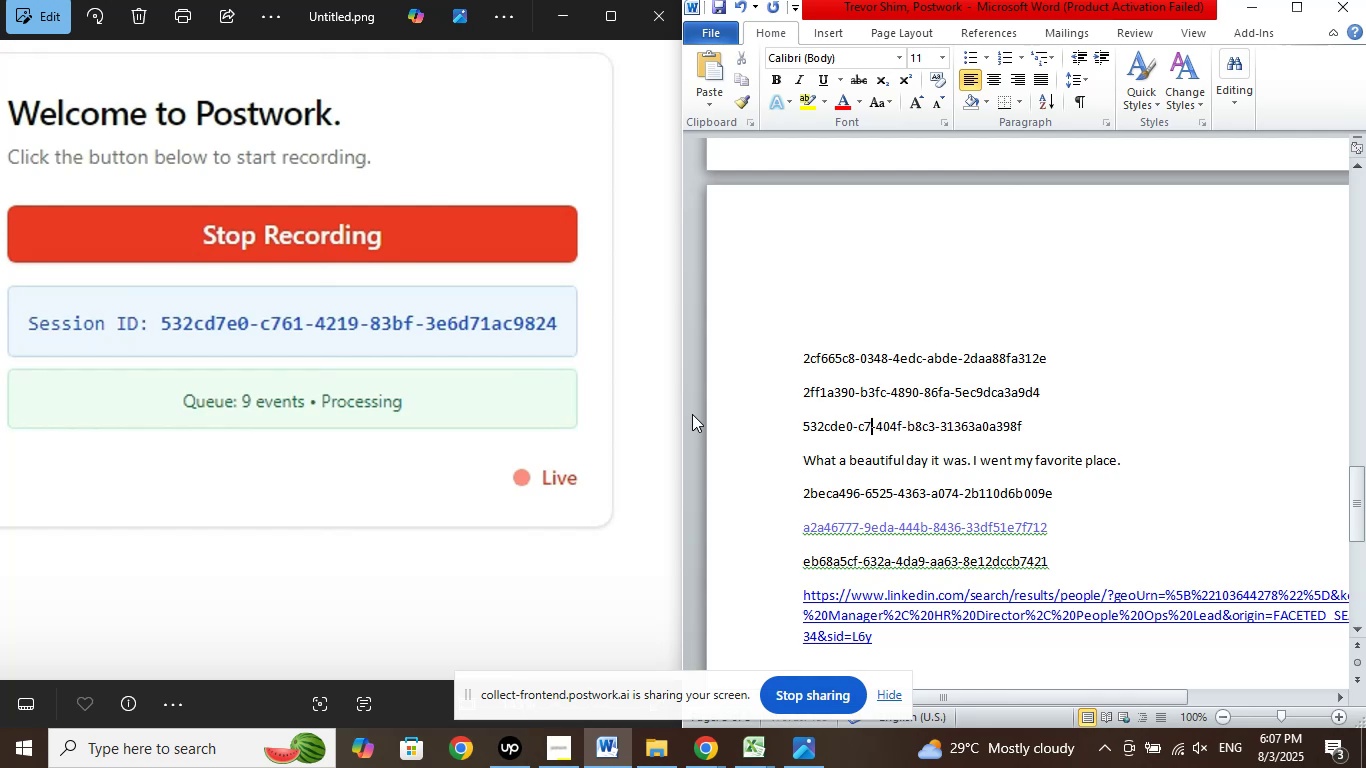 
key(Numpad6)
 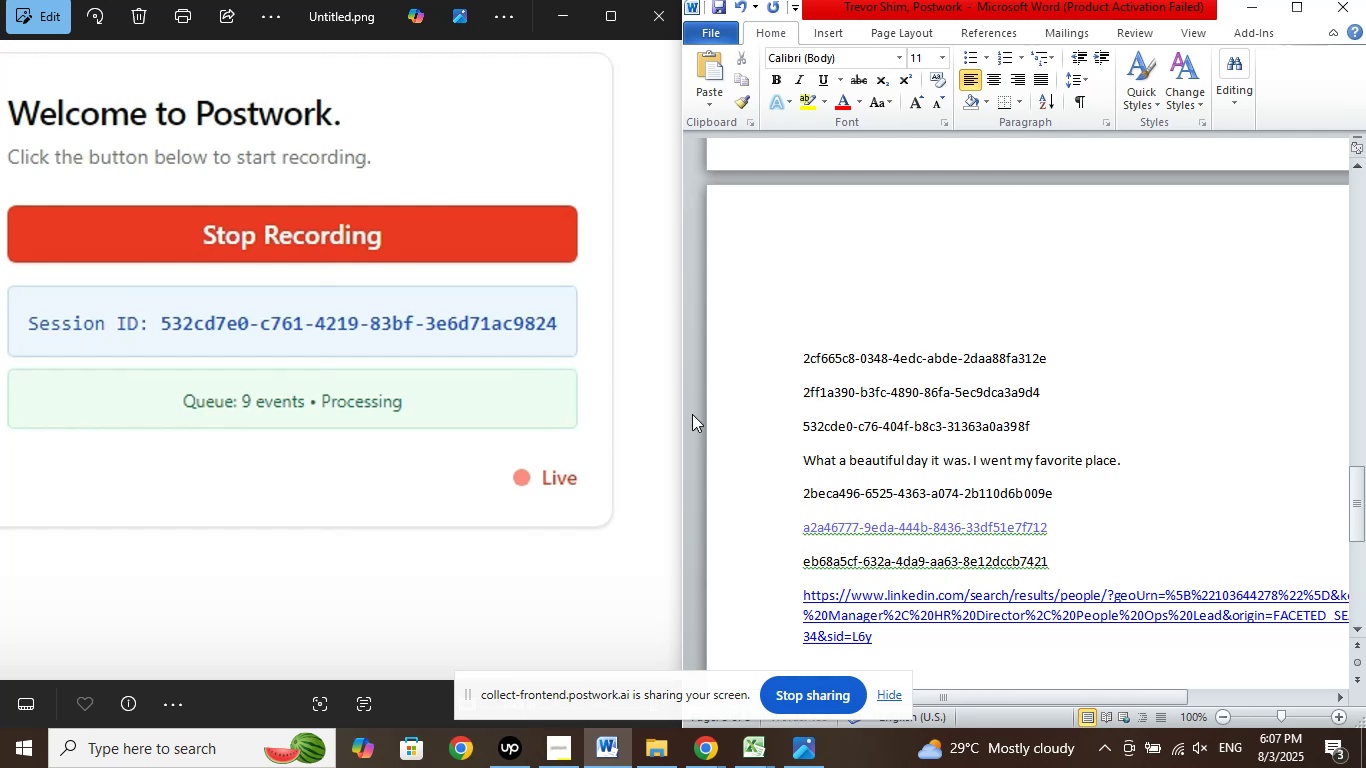 
key(Numpad1)
 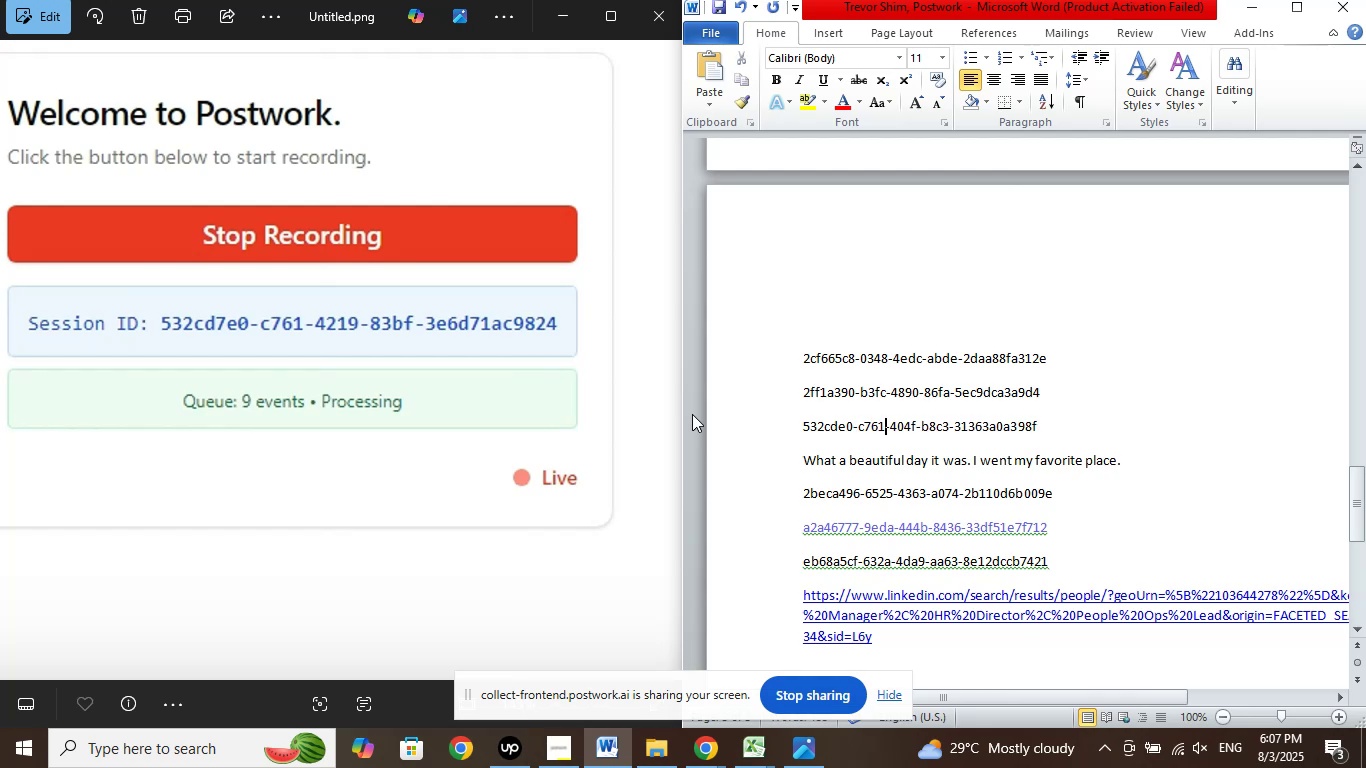 
key(ArrowRight)
 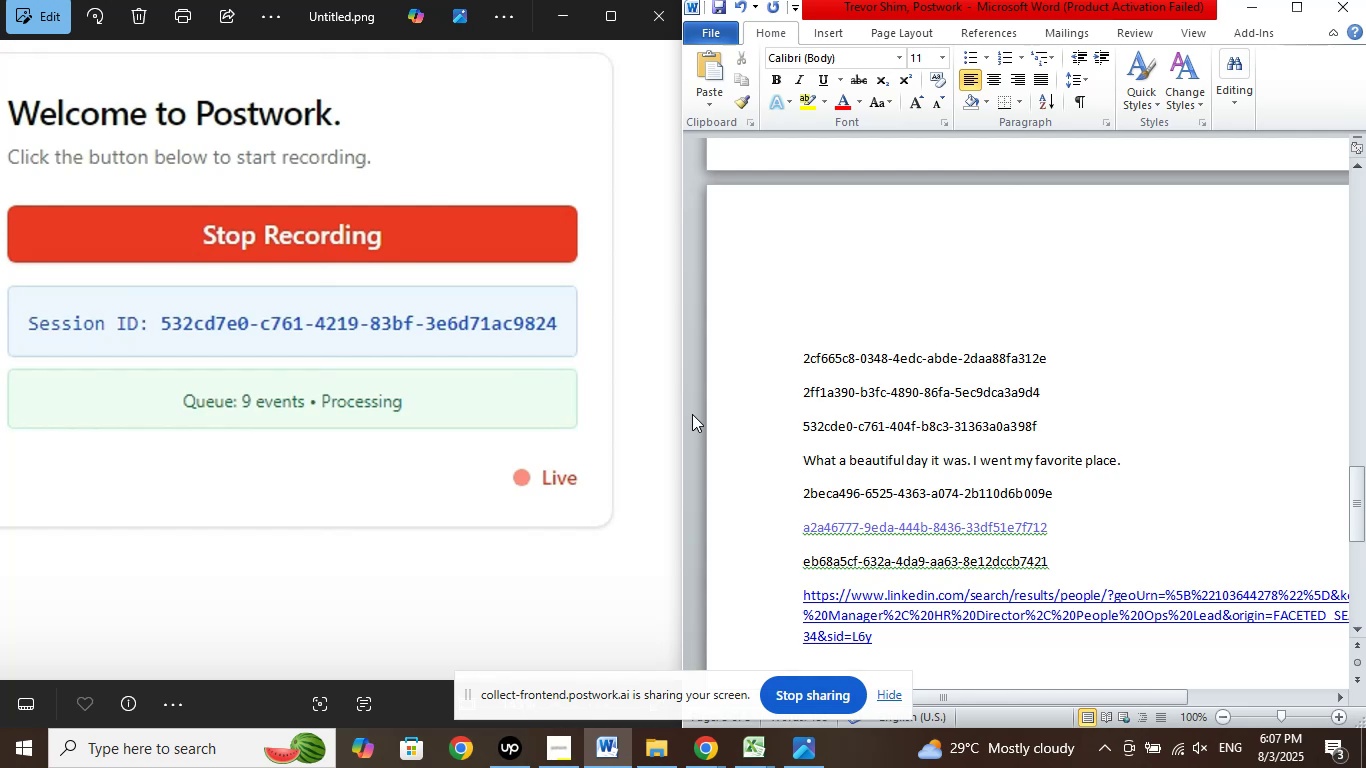 
key(Shift+ArrowRight)
 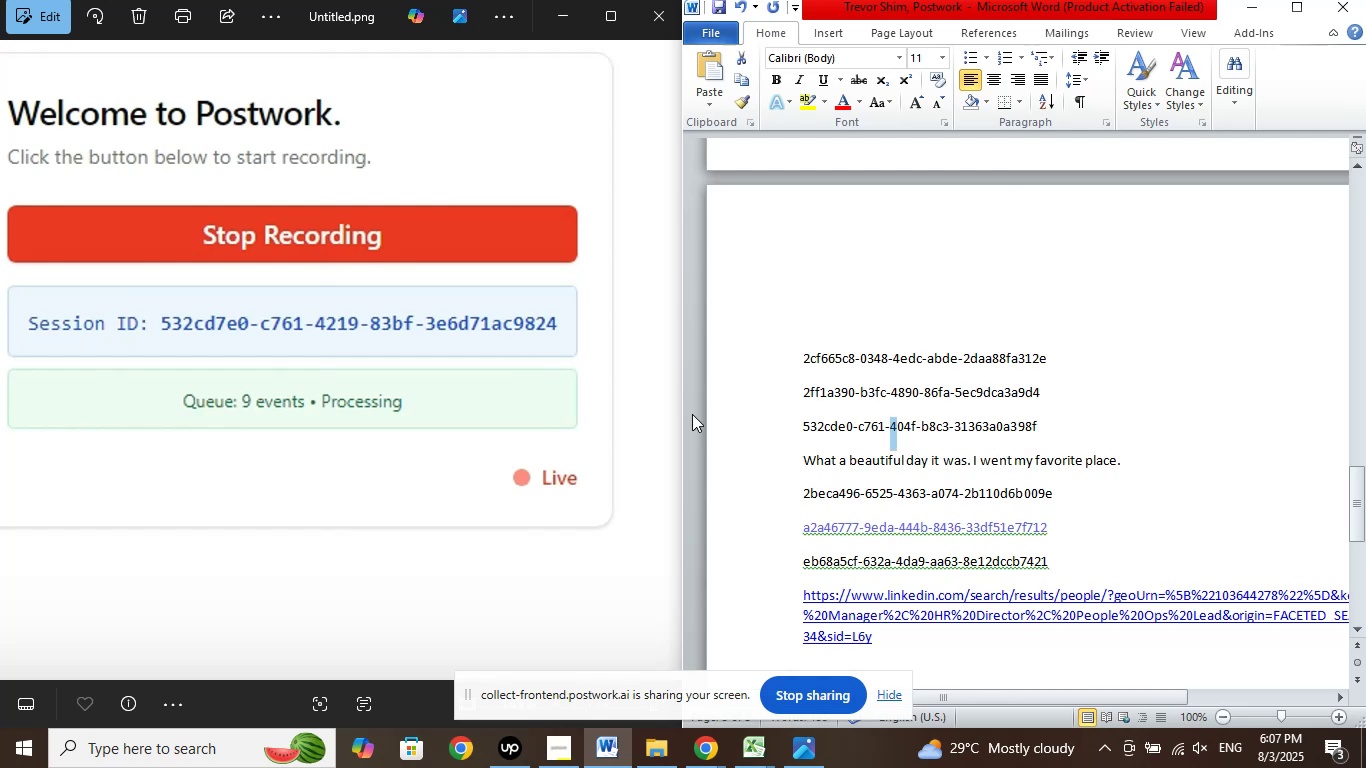 
key(Shift+ArrowRight)
 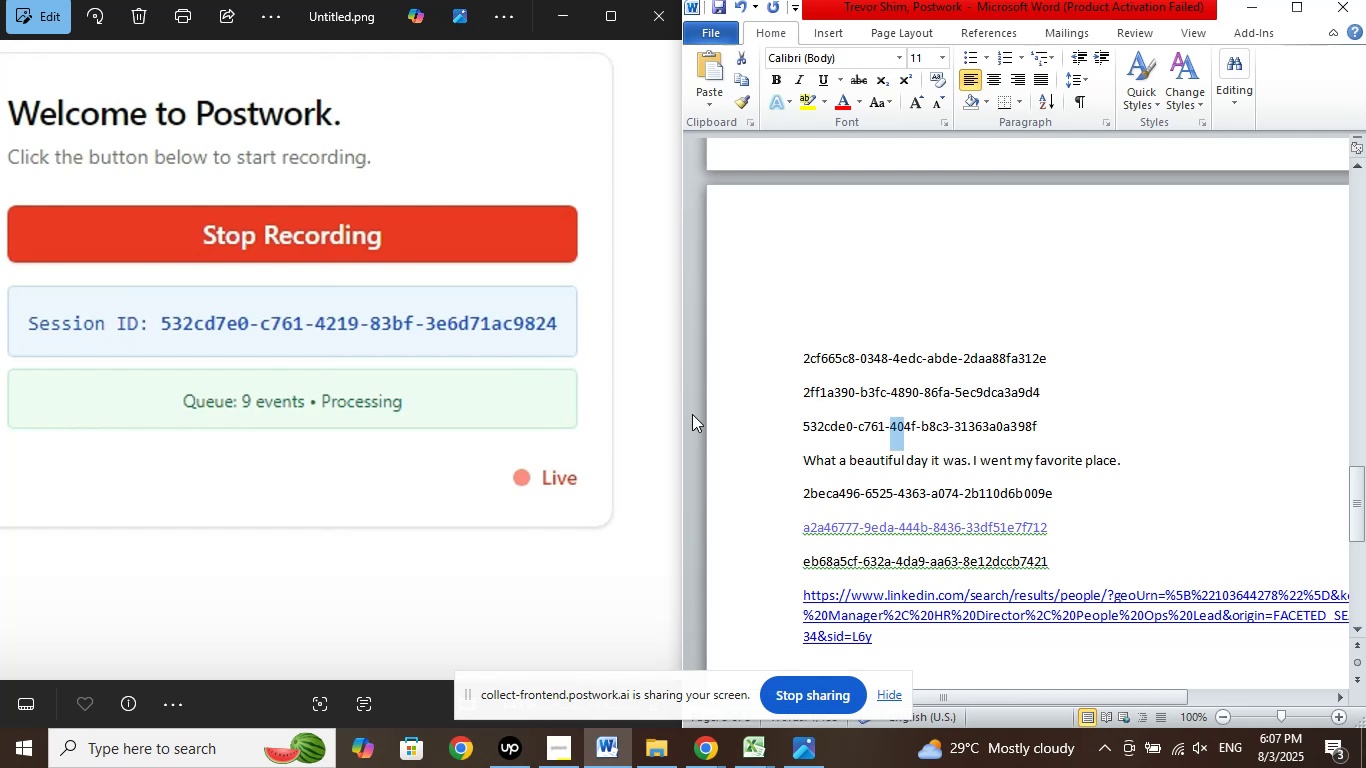 
key(Shift+ArrowRight)
 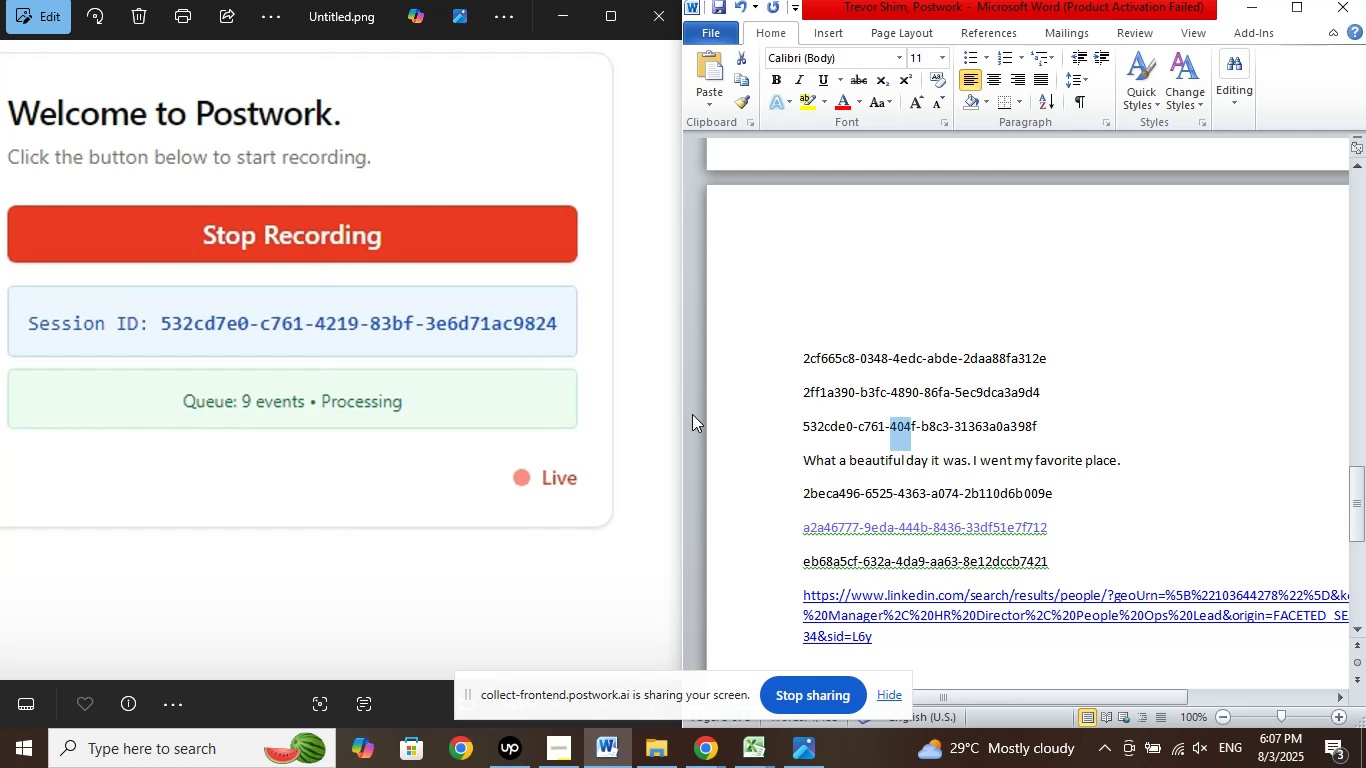 
key(Shift+ArrowRight)
 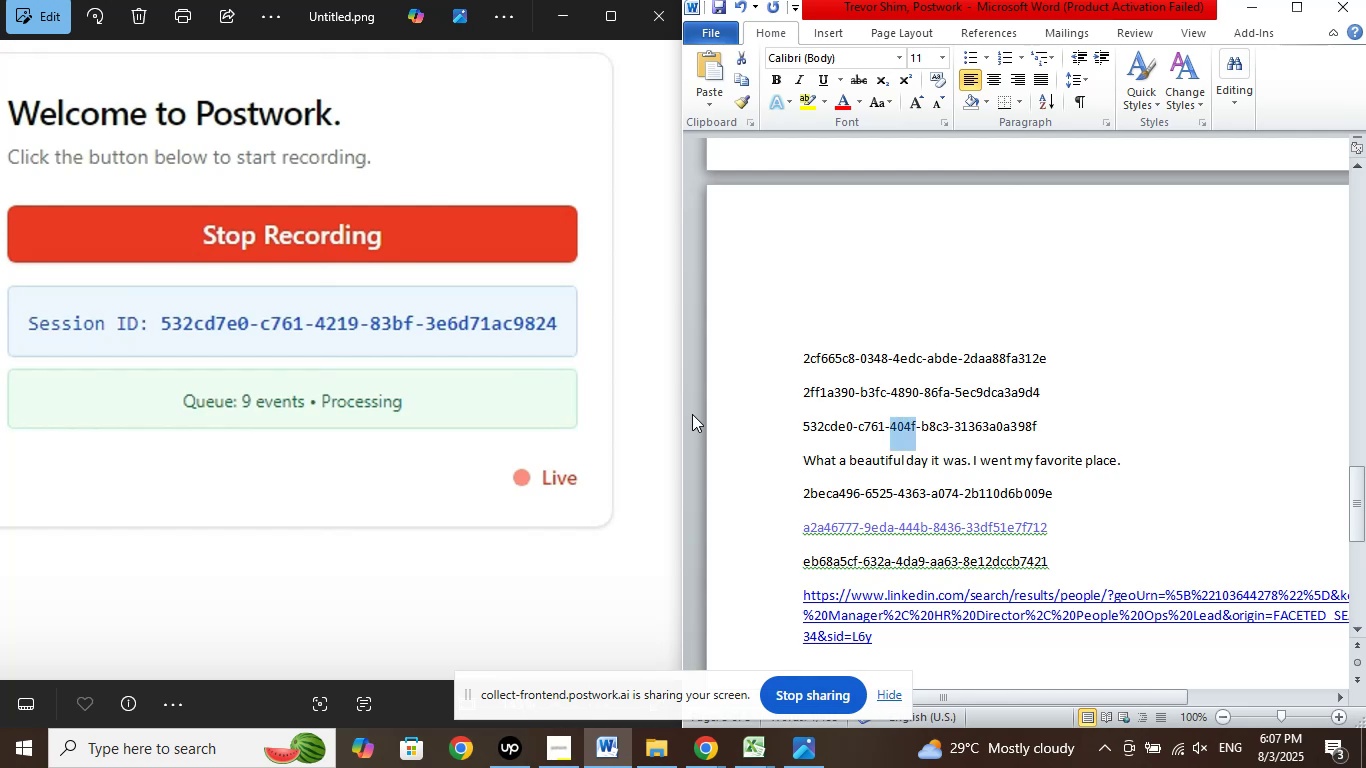 
key(Numpad4)
 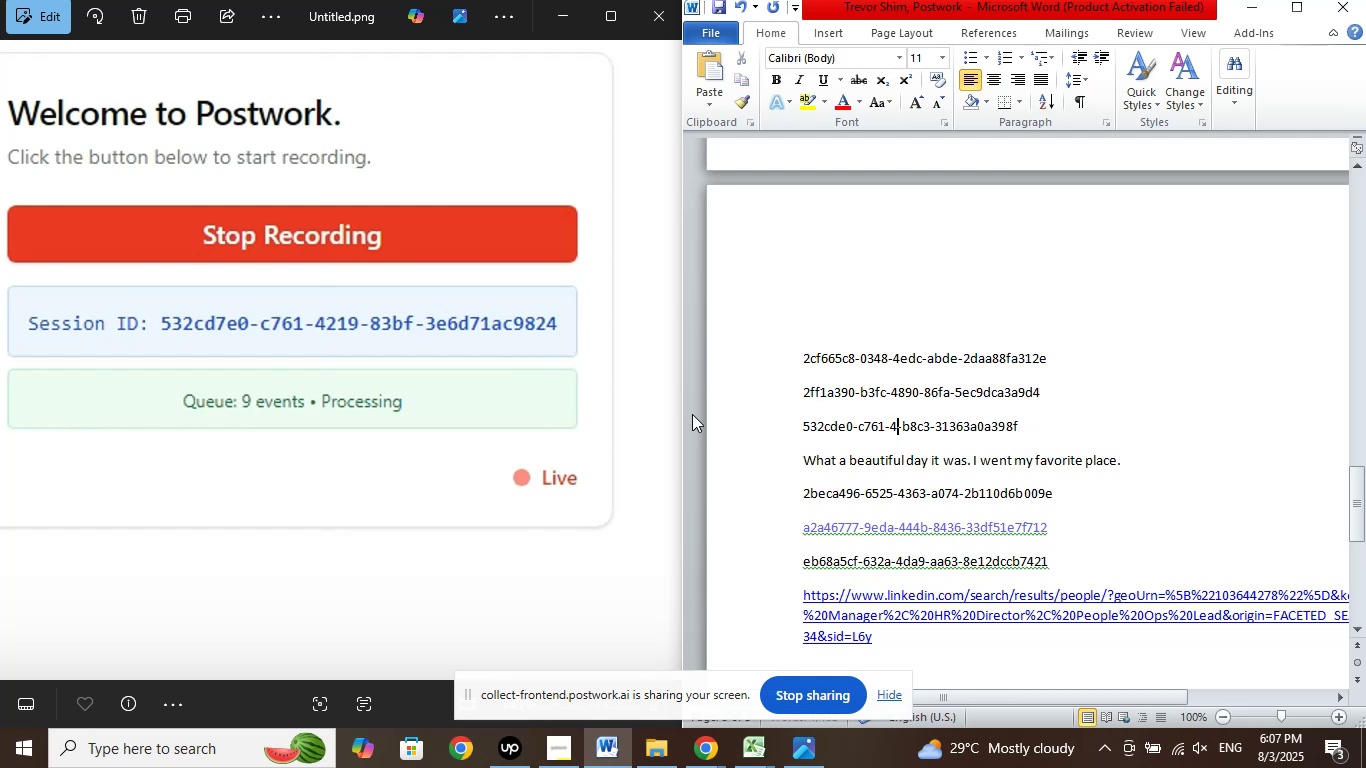 
key(Numpad2)
 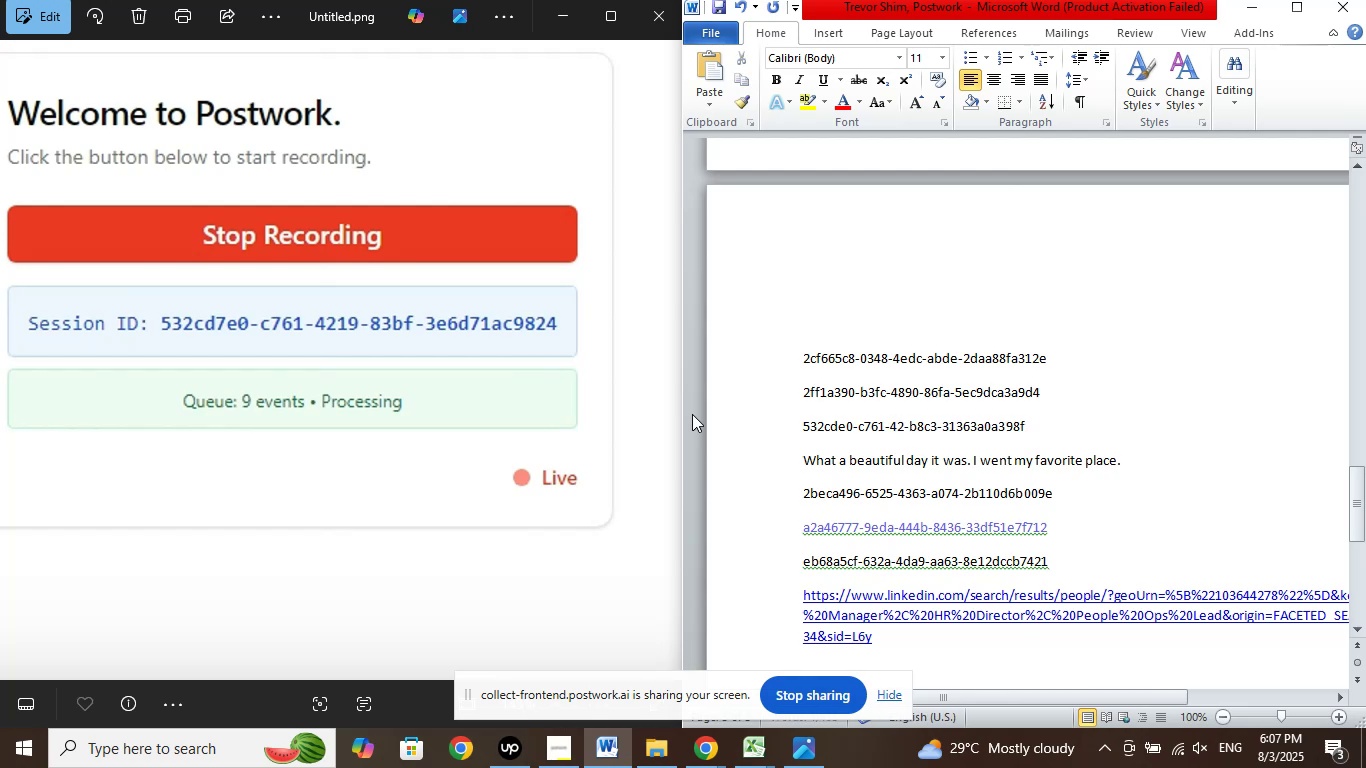 
key(Numpad1)
 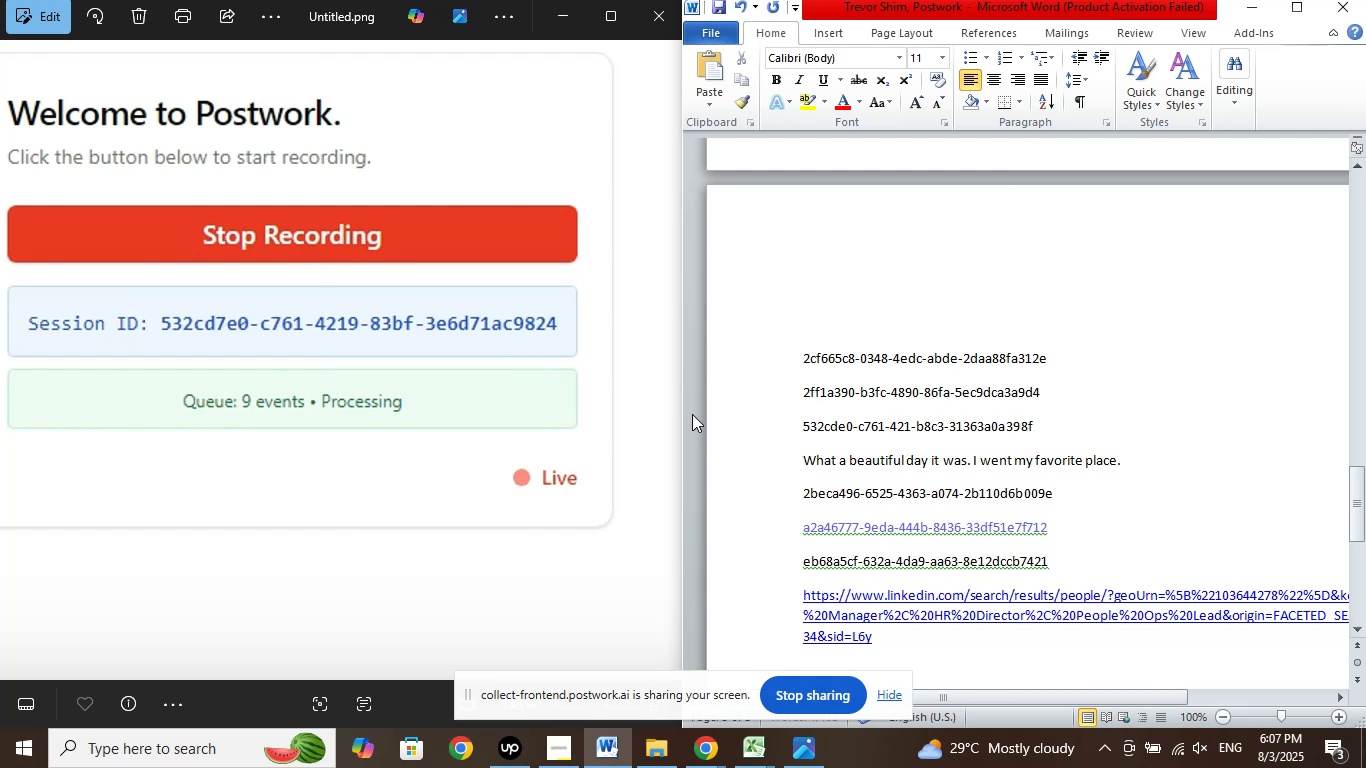 
key(Numpad9)
 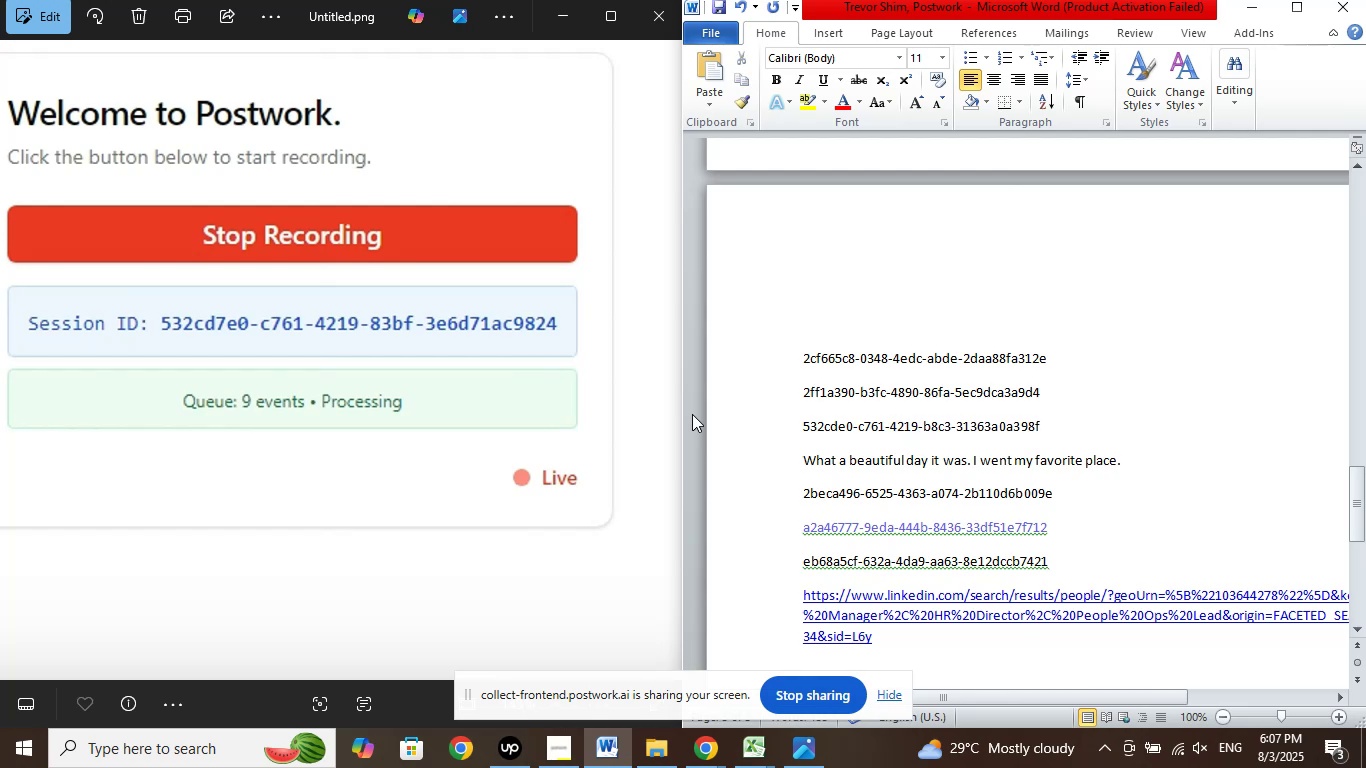 
key(ArrowRight)
 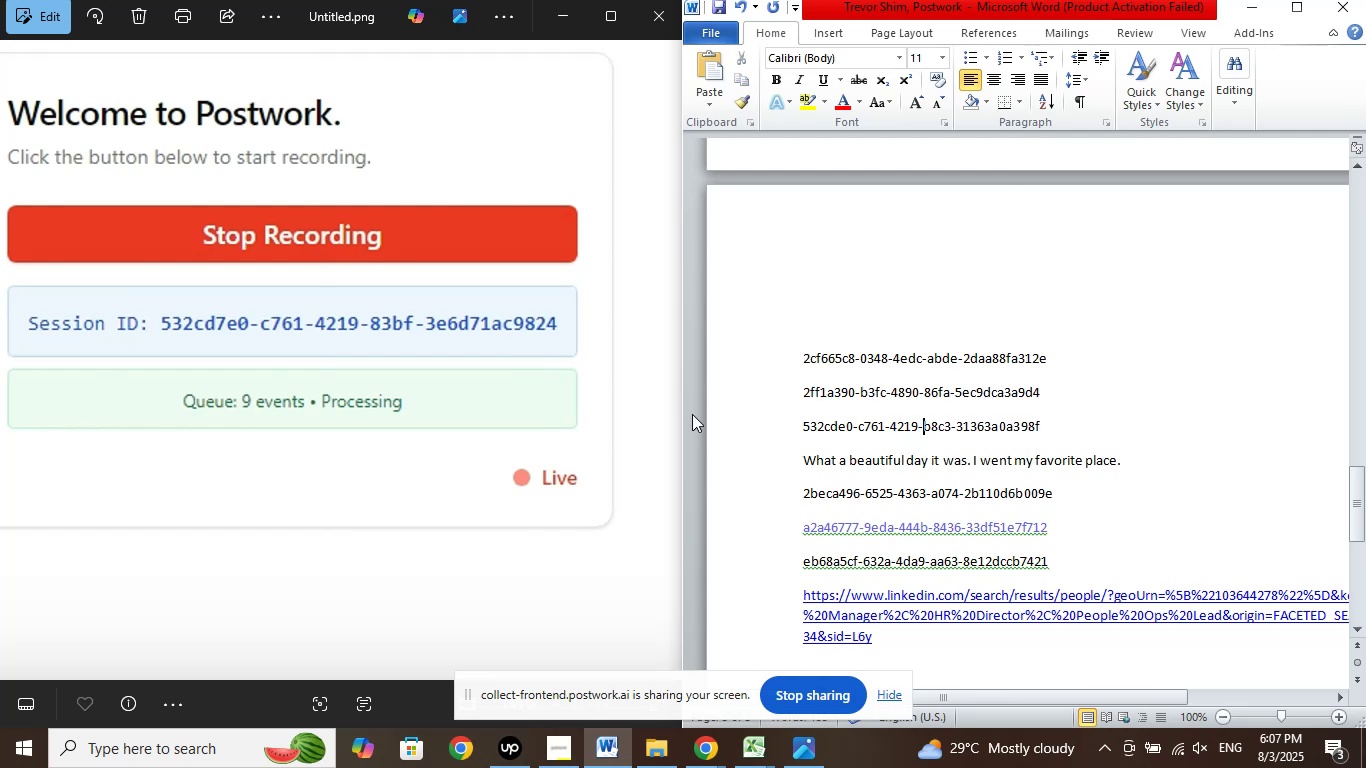 
key(Shift+ArrowRight)
 